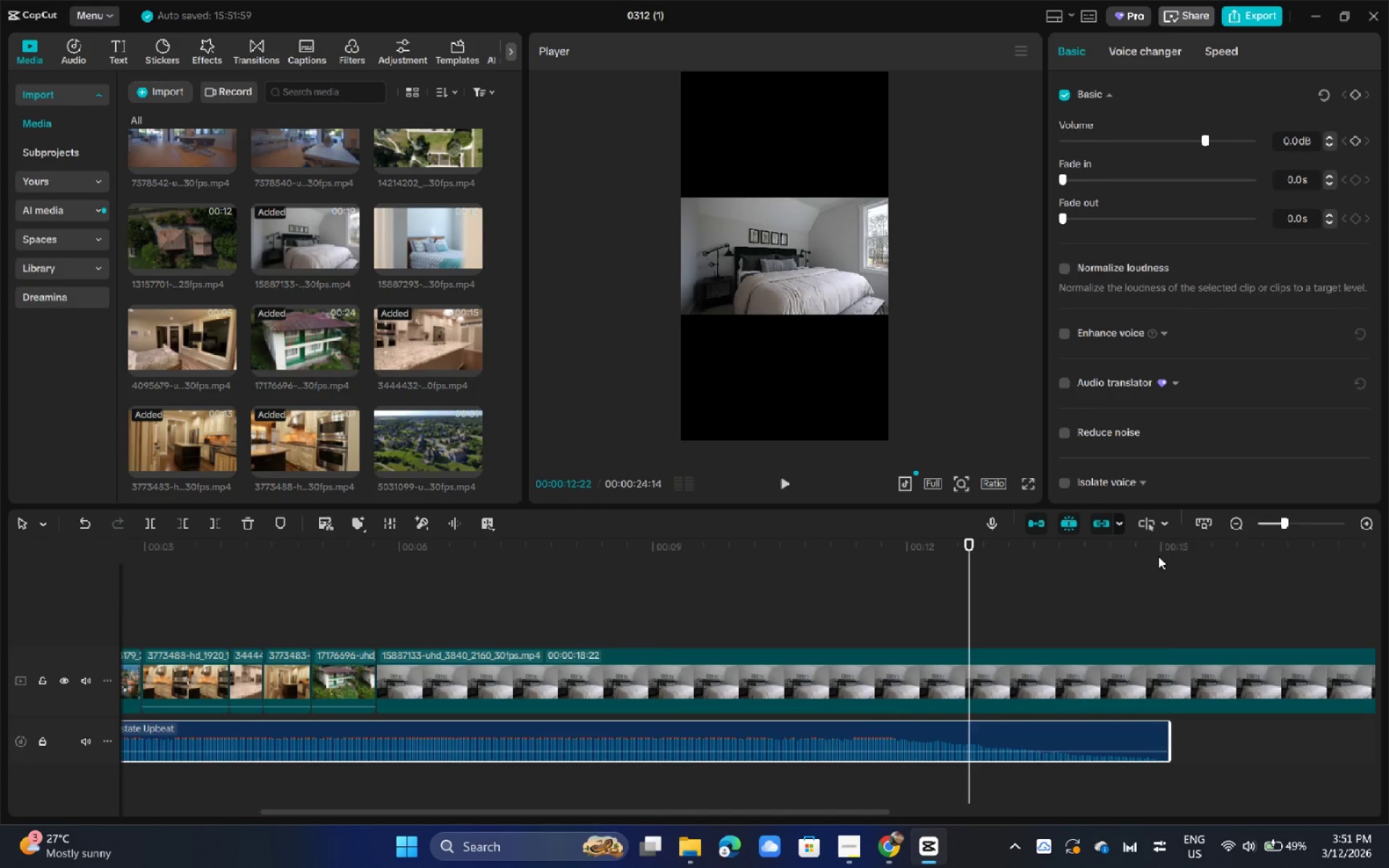 
left_click_drag(start_coordinate=[1158, 556], to_coordinate=[1161, 551])
 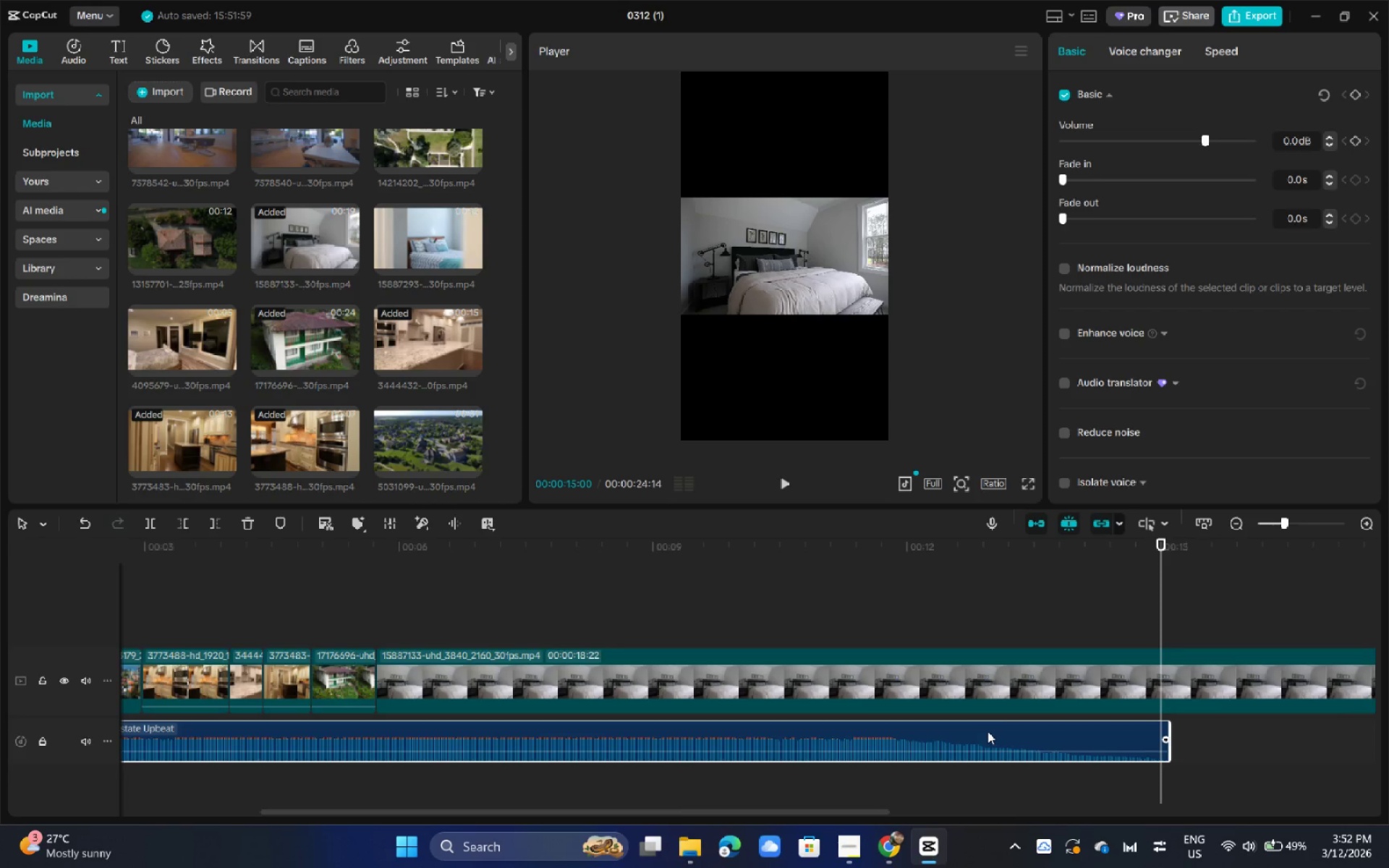 
left_click_drag(start_coordinate=[987, 731], to_coordinate=[974, 731])
 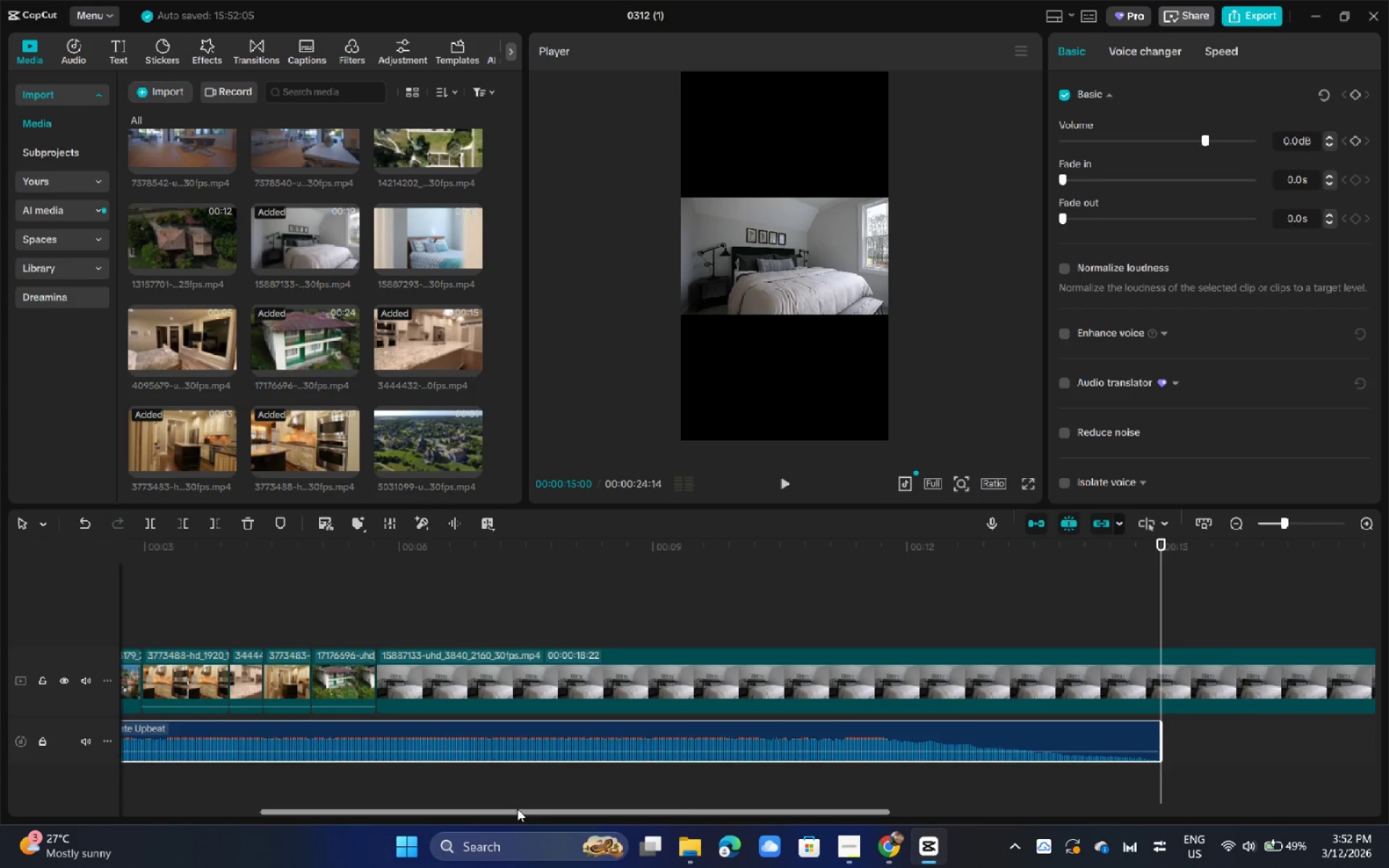 
left_click_drag(start_coordinate=[514, 809], to_coordinate=[93, 805])
 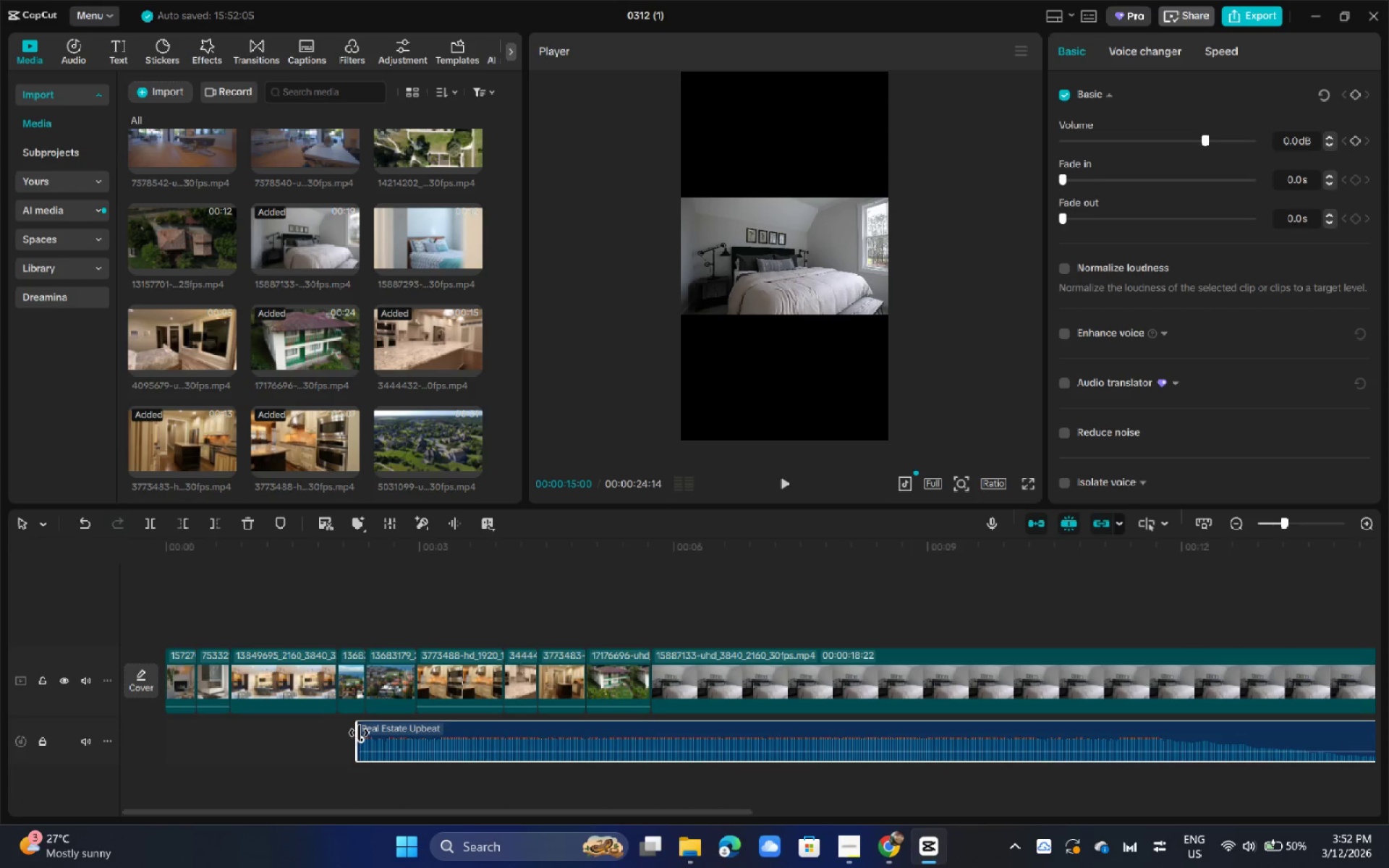 
left_click_drag(start_coordinate=[359, 733], to_coordinate=[0, 716])
 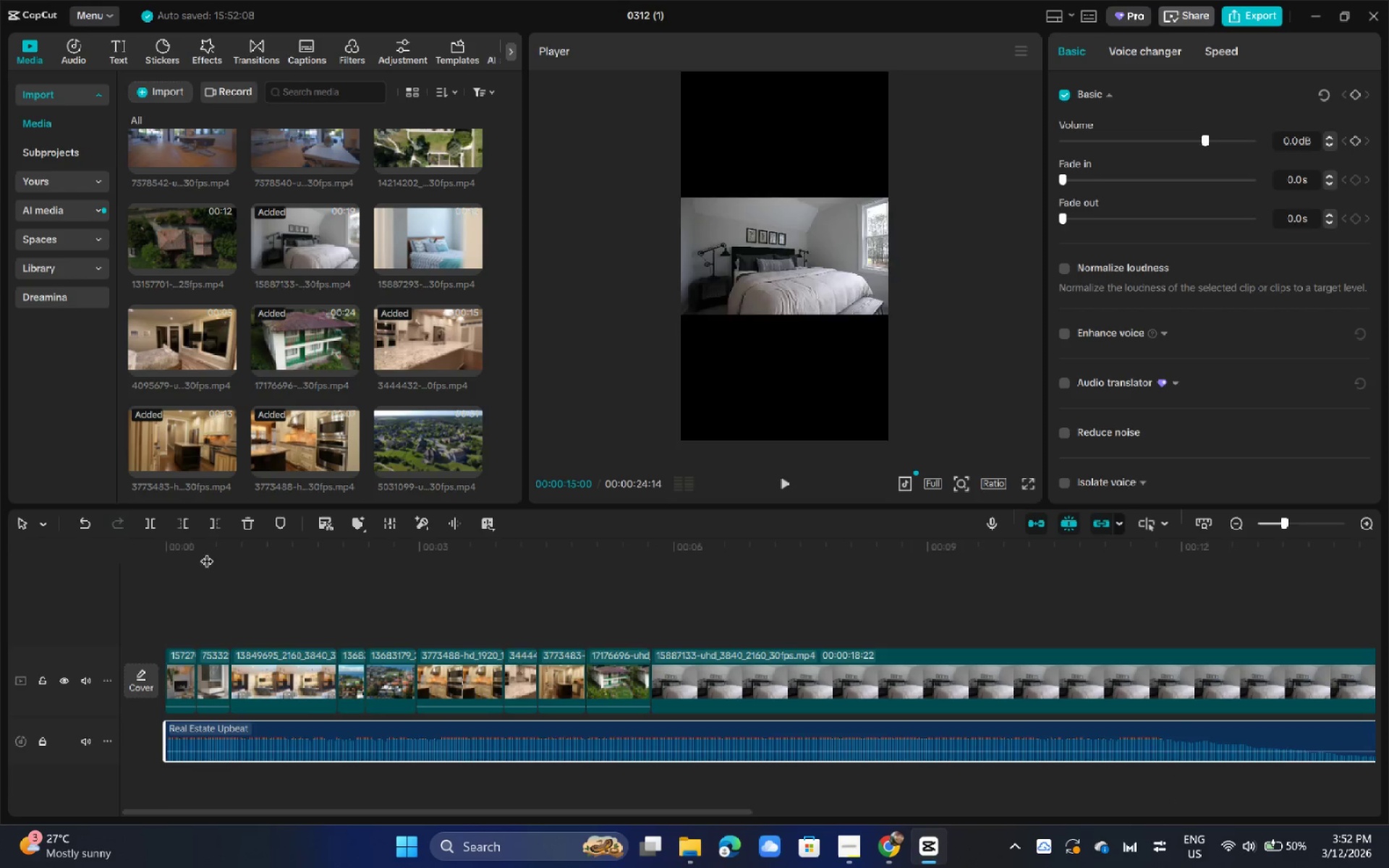 
left_click_drag(start_coordinate=[208, 552], to_coordinate=[79, 552])
 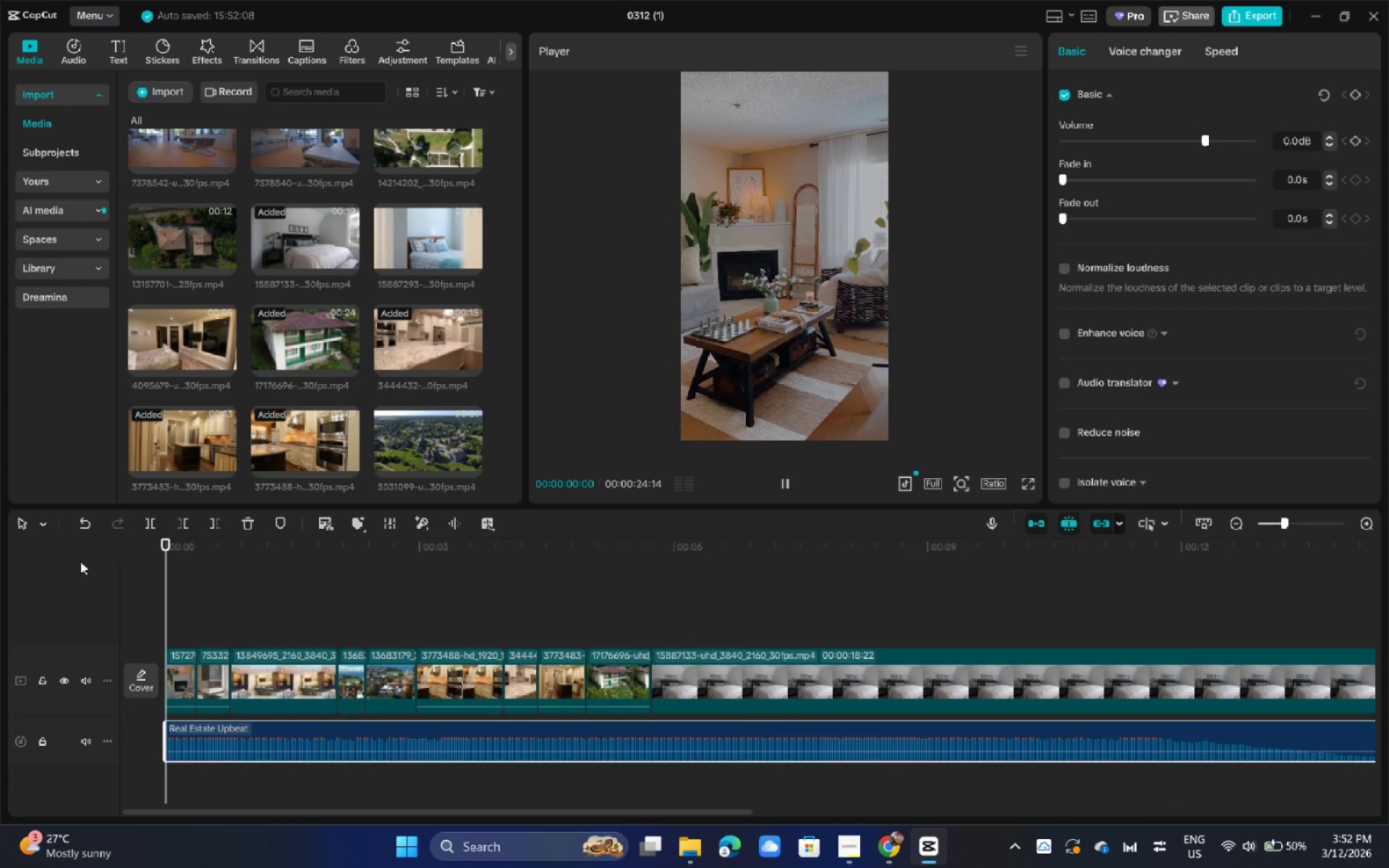 
key(Space)
 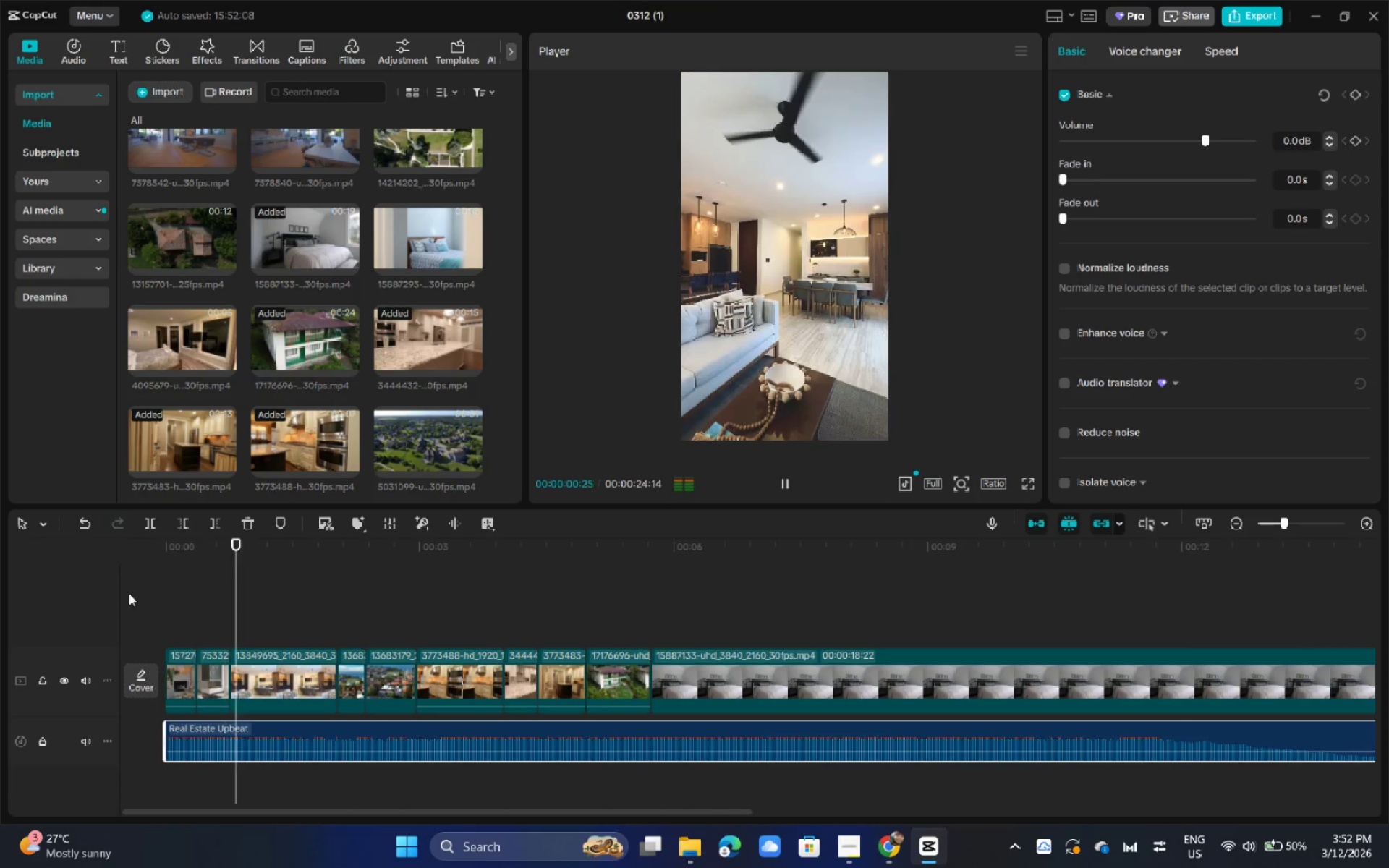 
key(Space)
 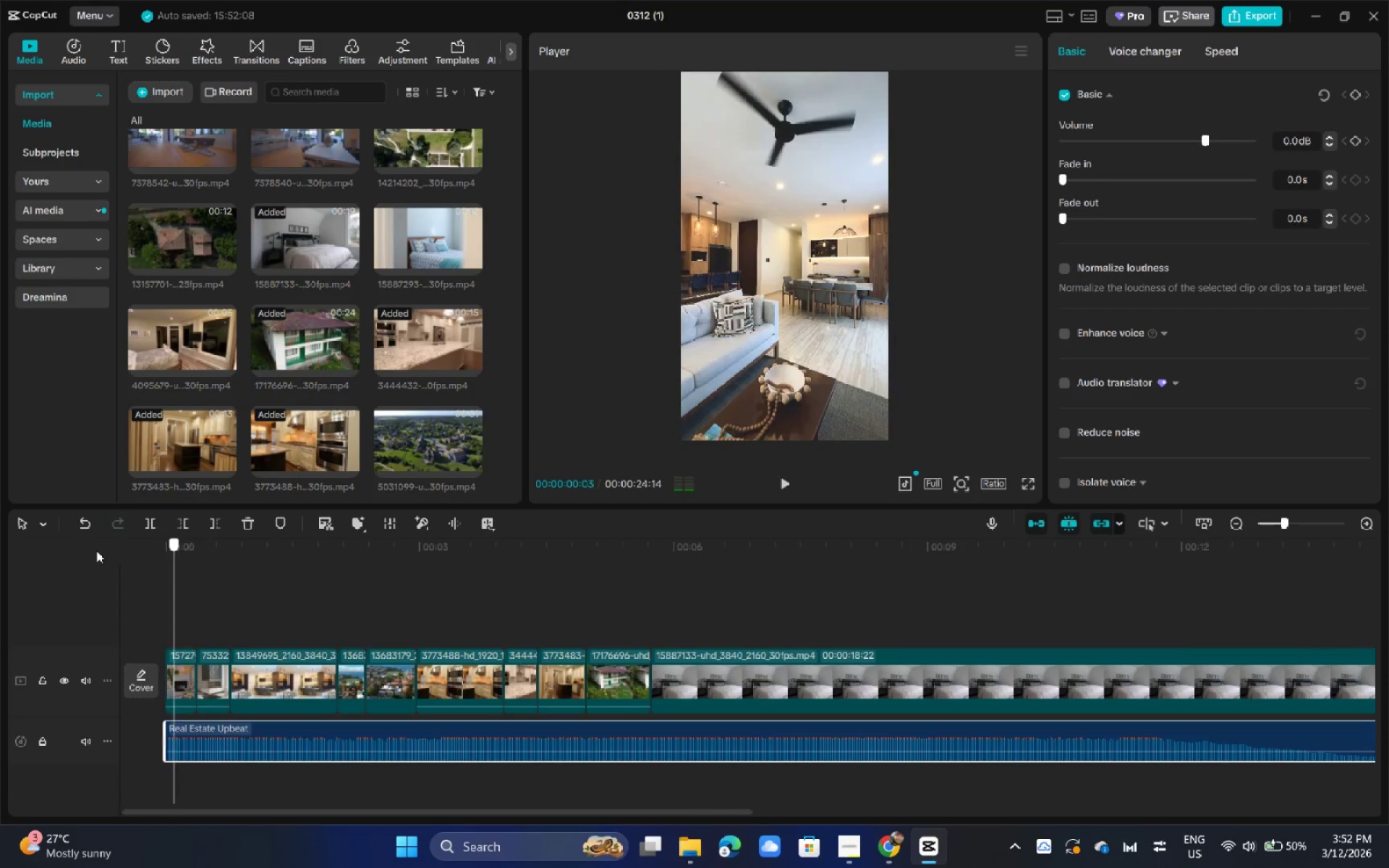 
left_click_drag(start_coordinate=[191, 550], to_coordinate=[48, 559])
 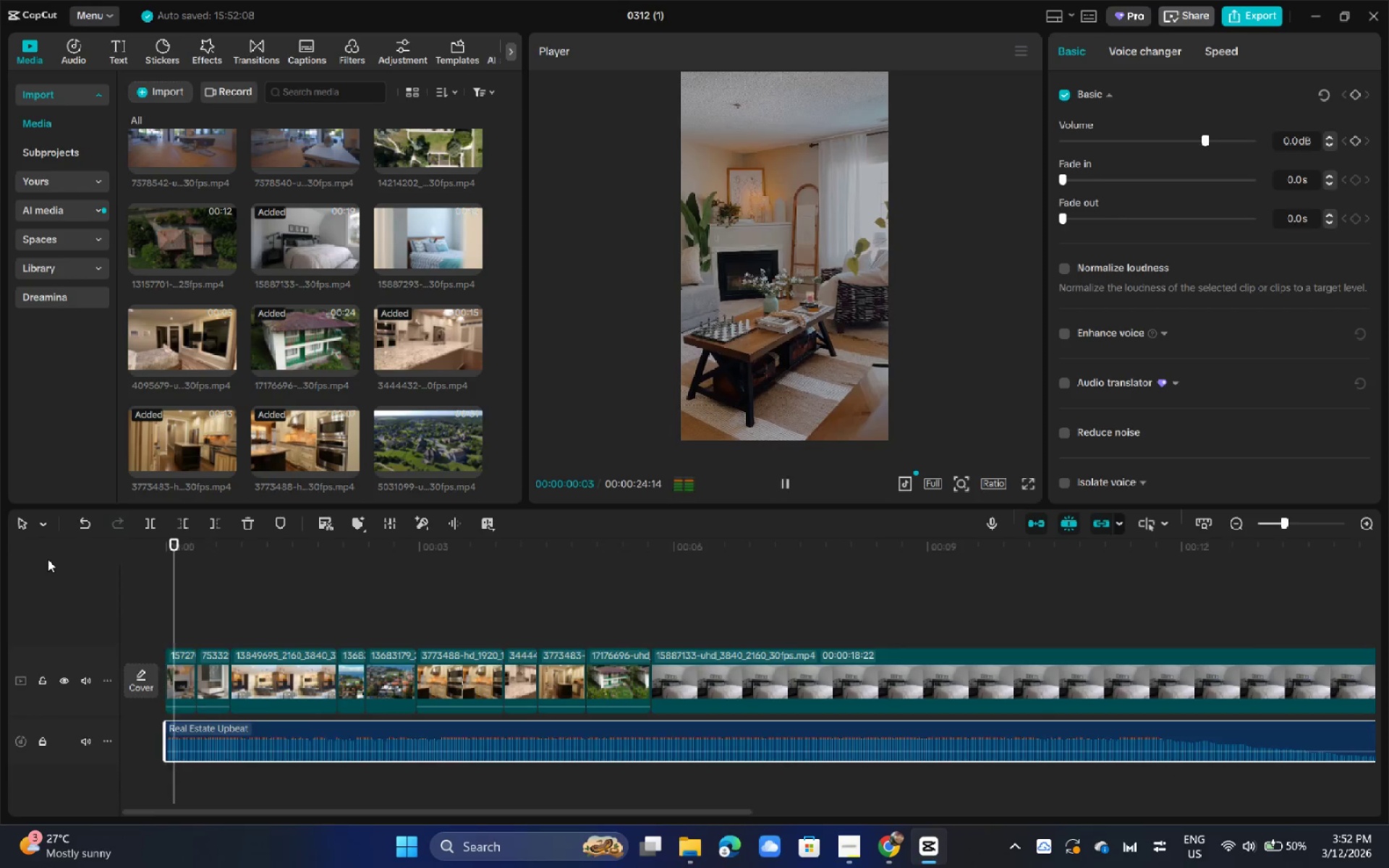 
key(Space)
 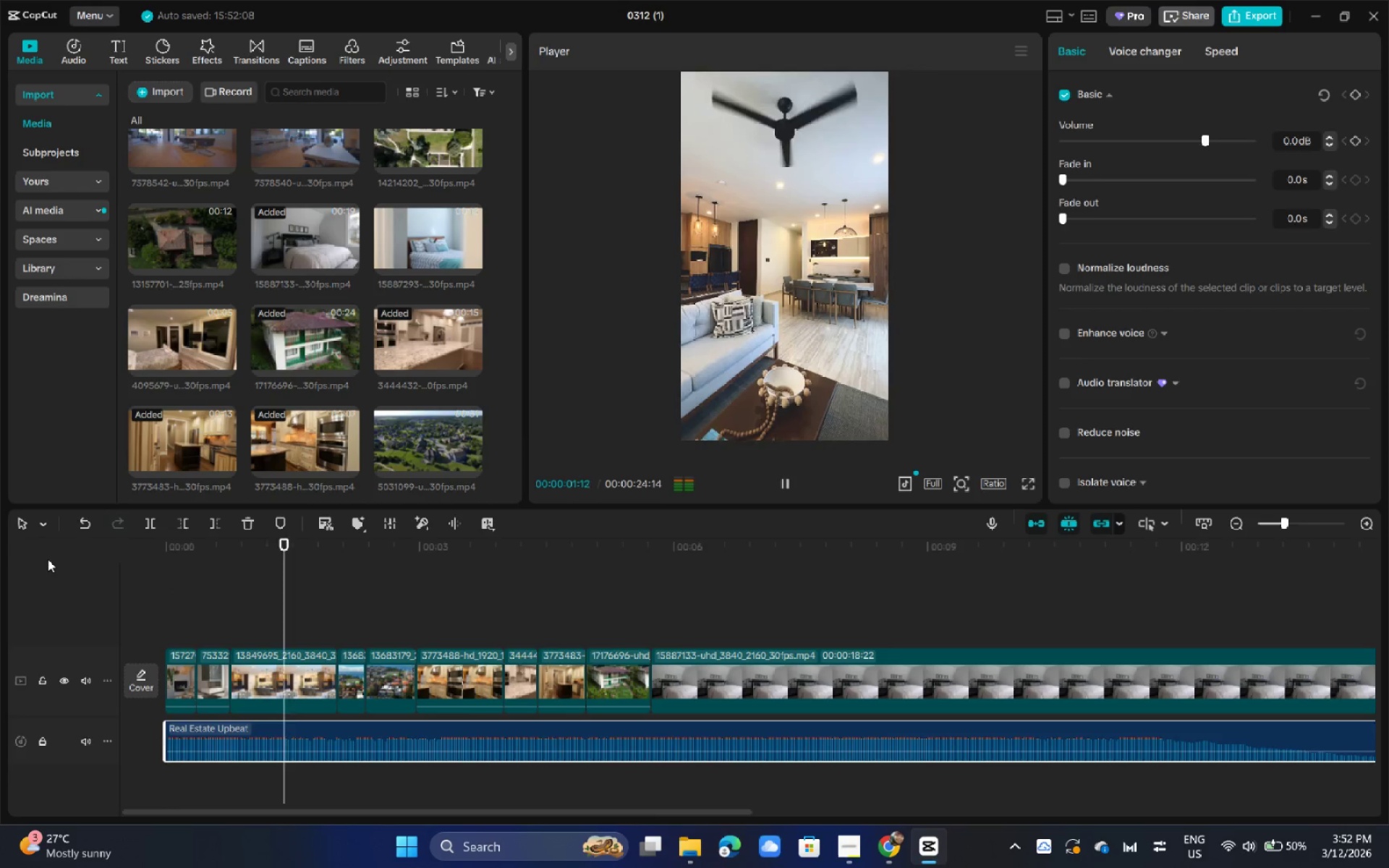 
key(Space)
 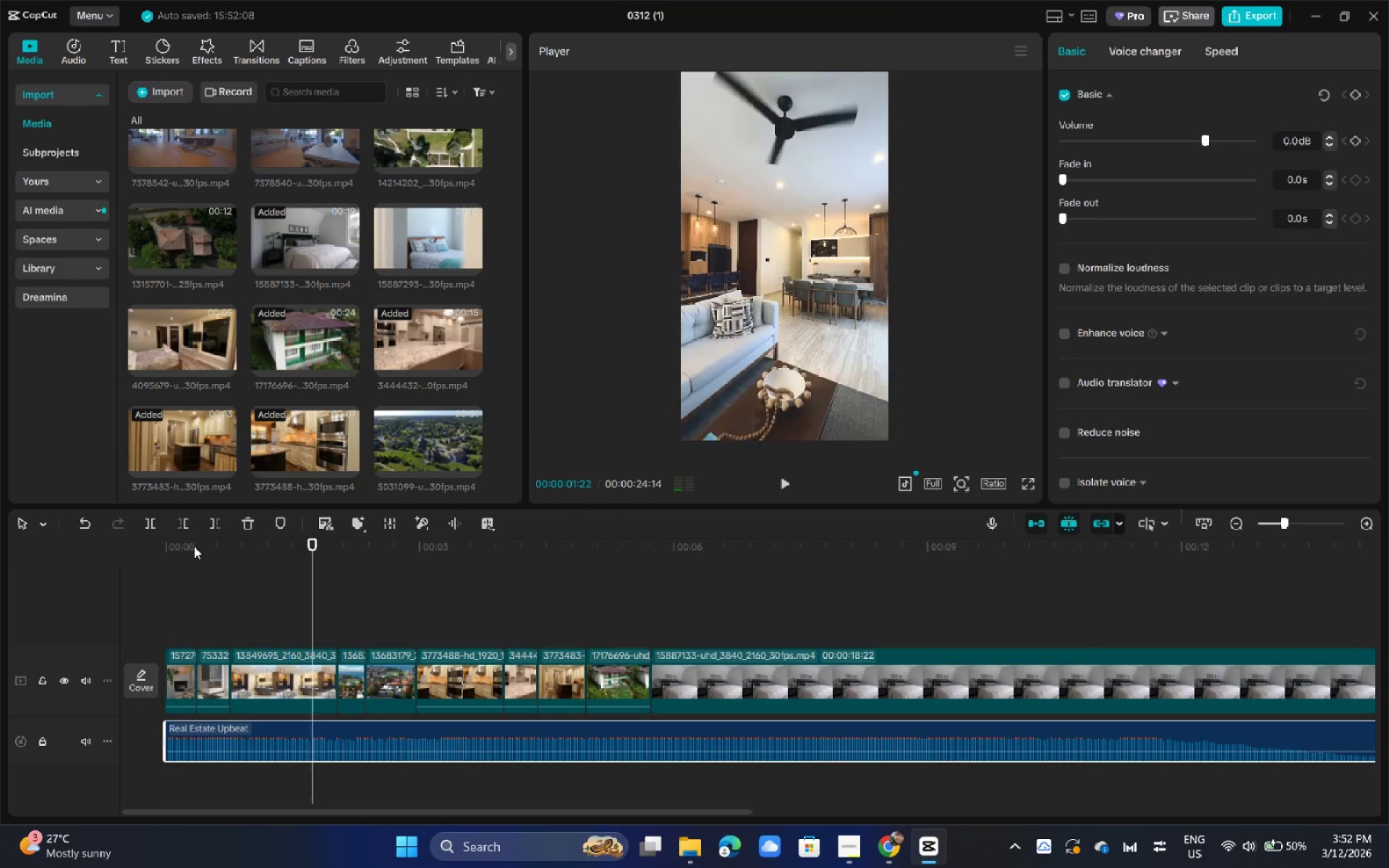 
left_click_drag(start_coordinate=[194, 546], to_coordinate=[129, 547])
 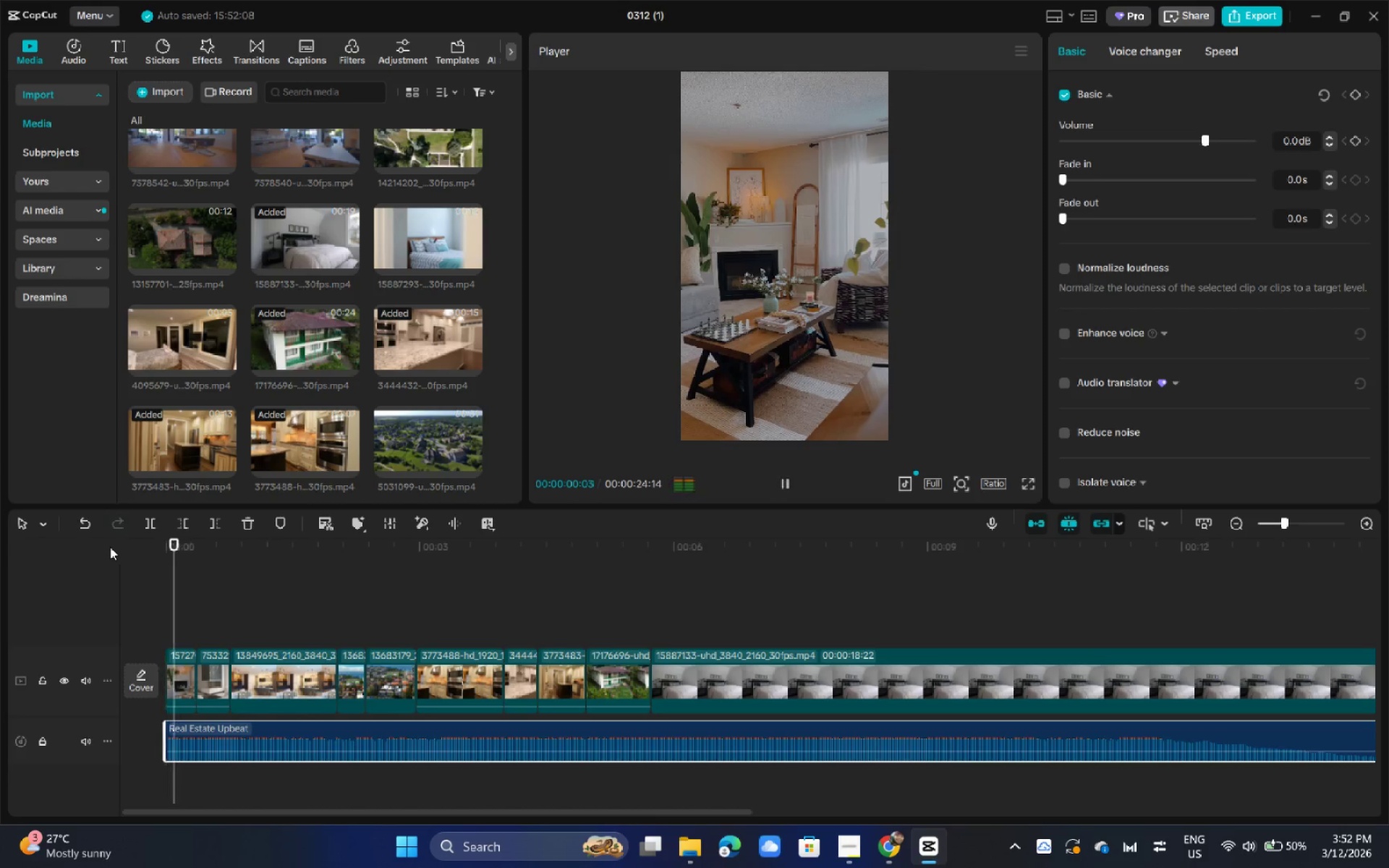 
key(Space)
 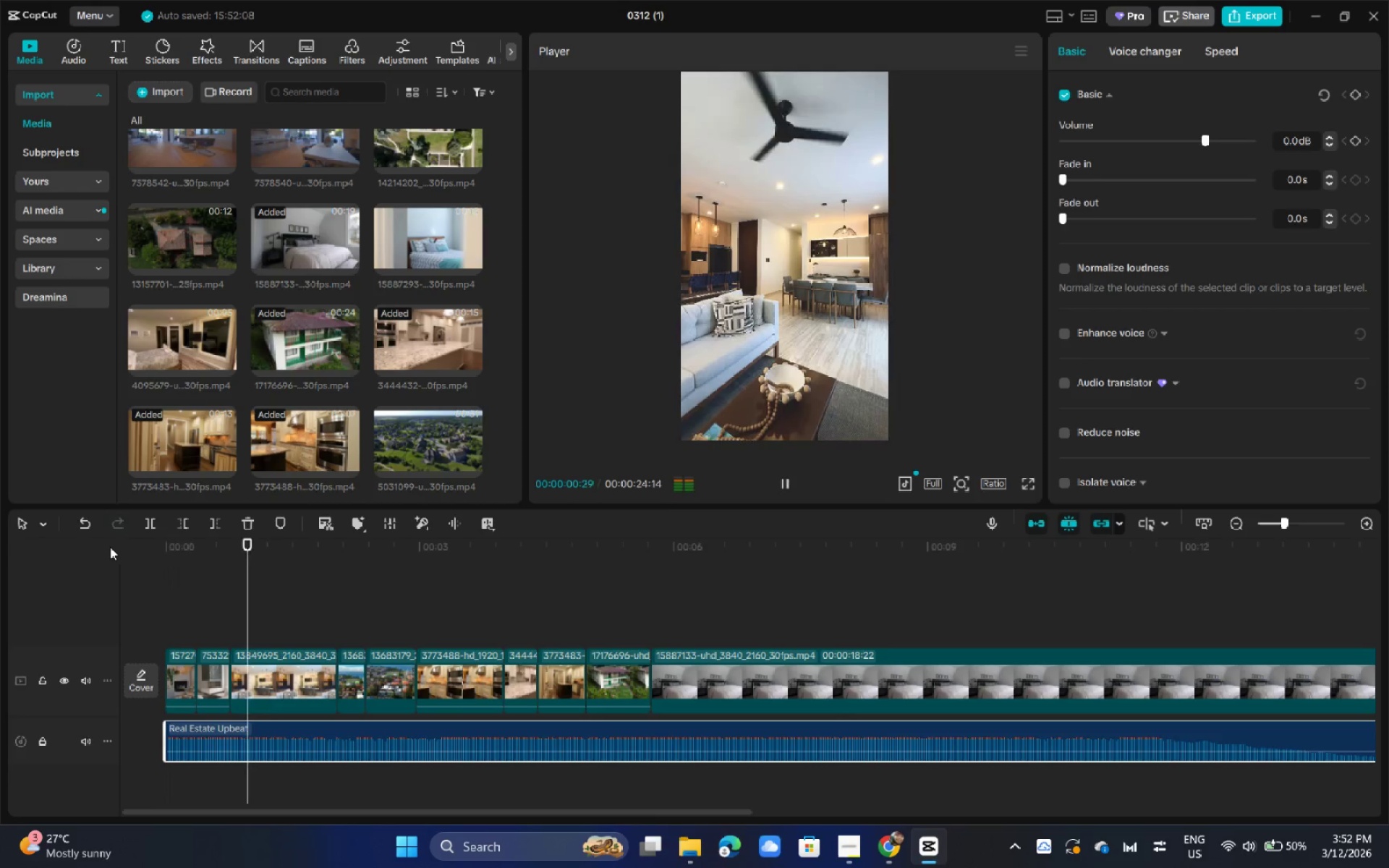 
key(Space)
 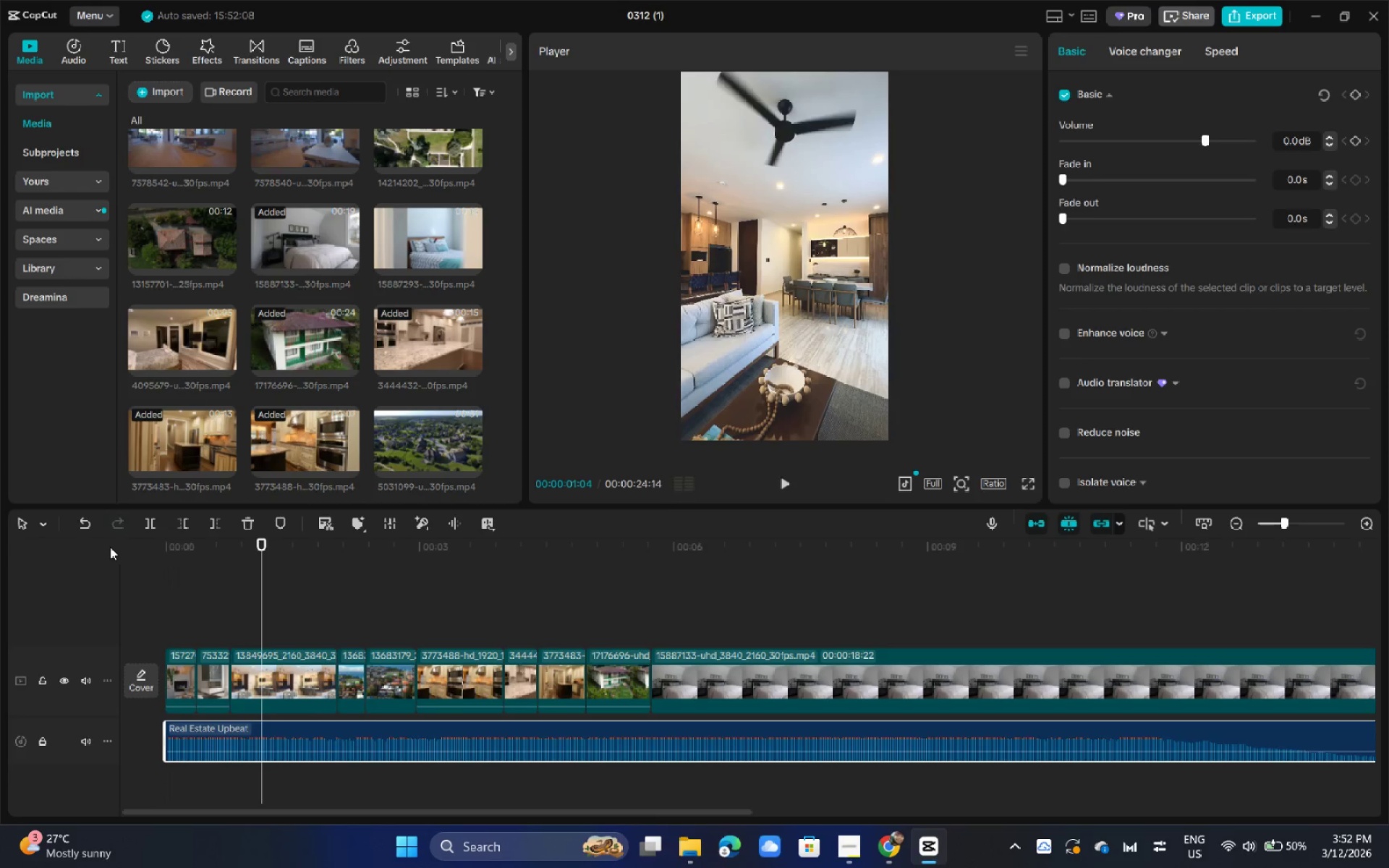 
key(Space)
 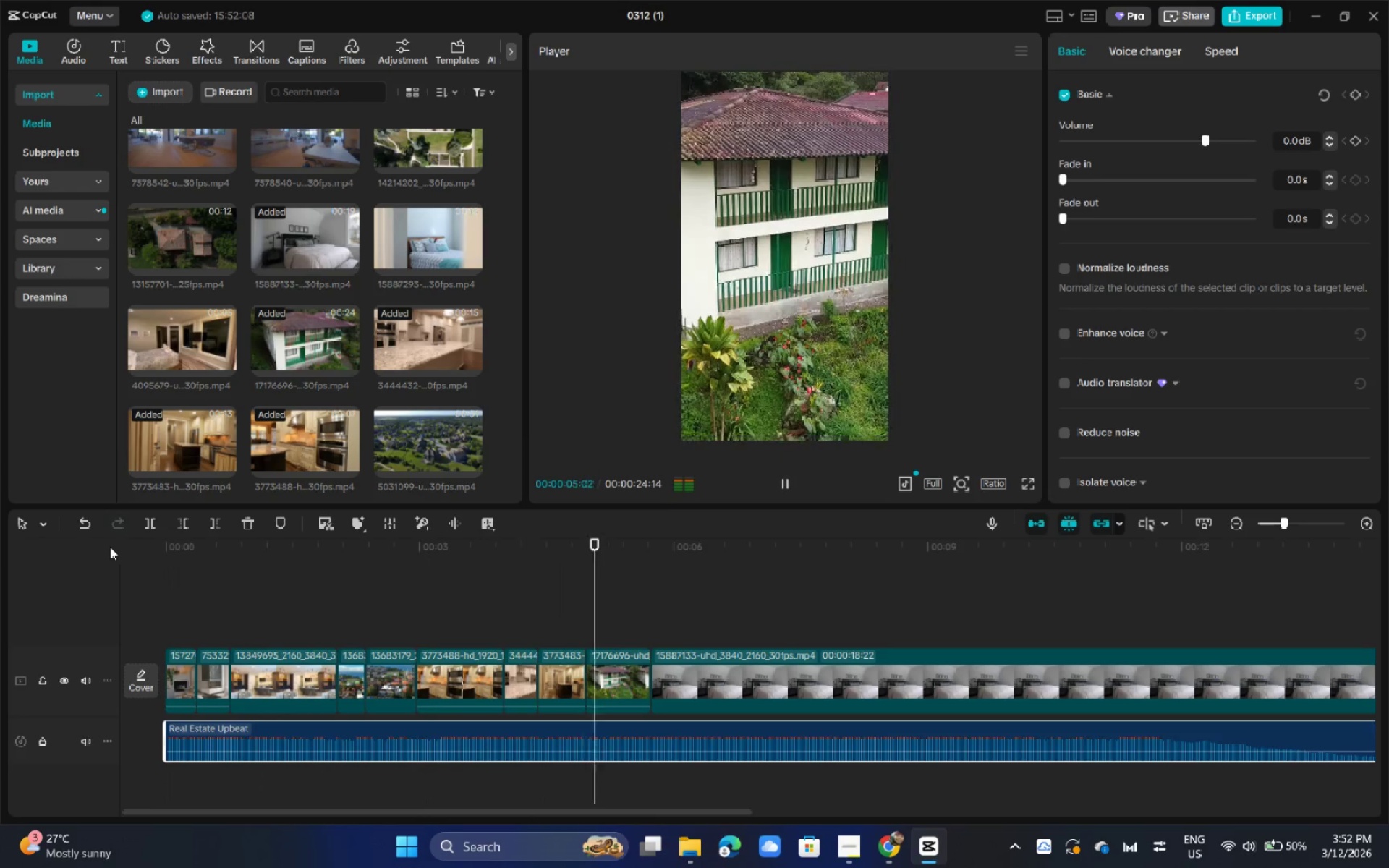 
wait(5.09)
 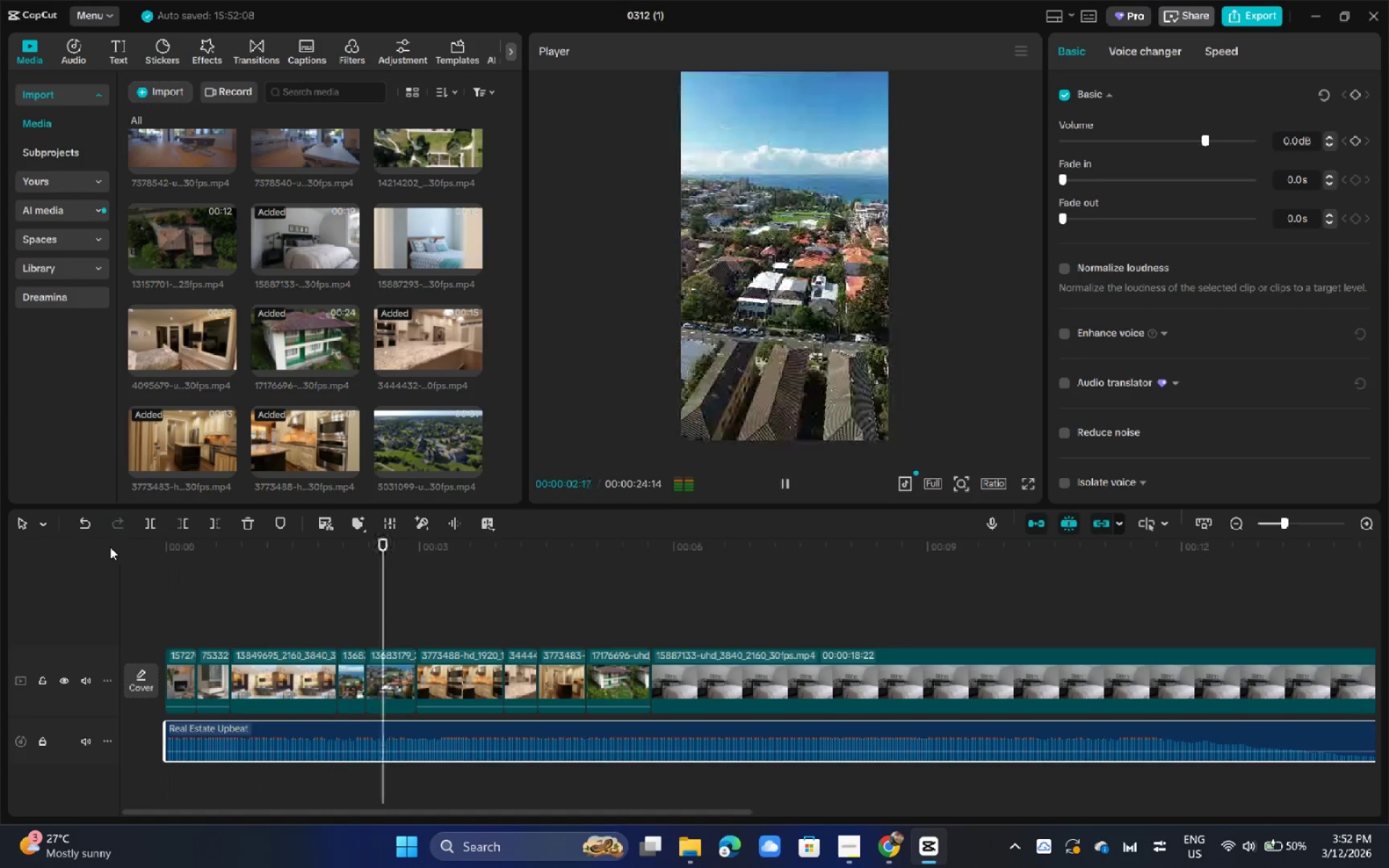 
key(Space)
 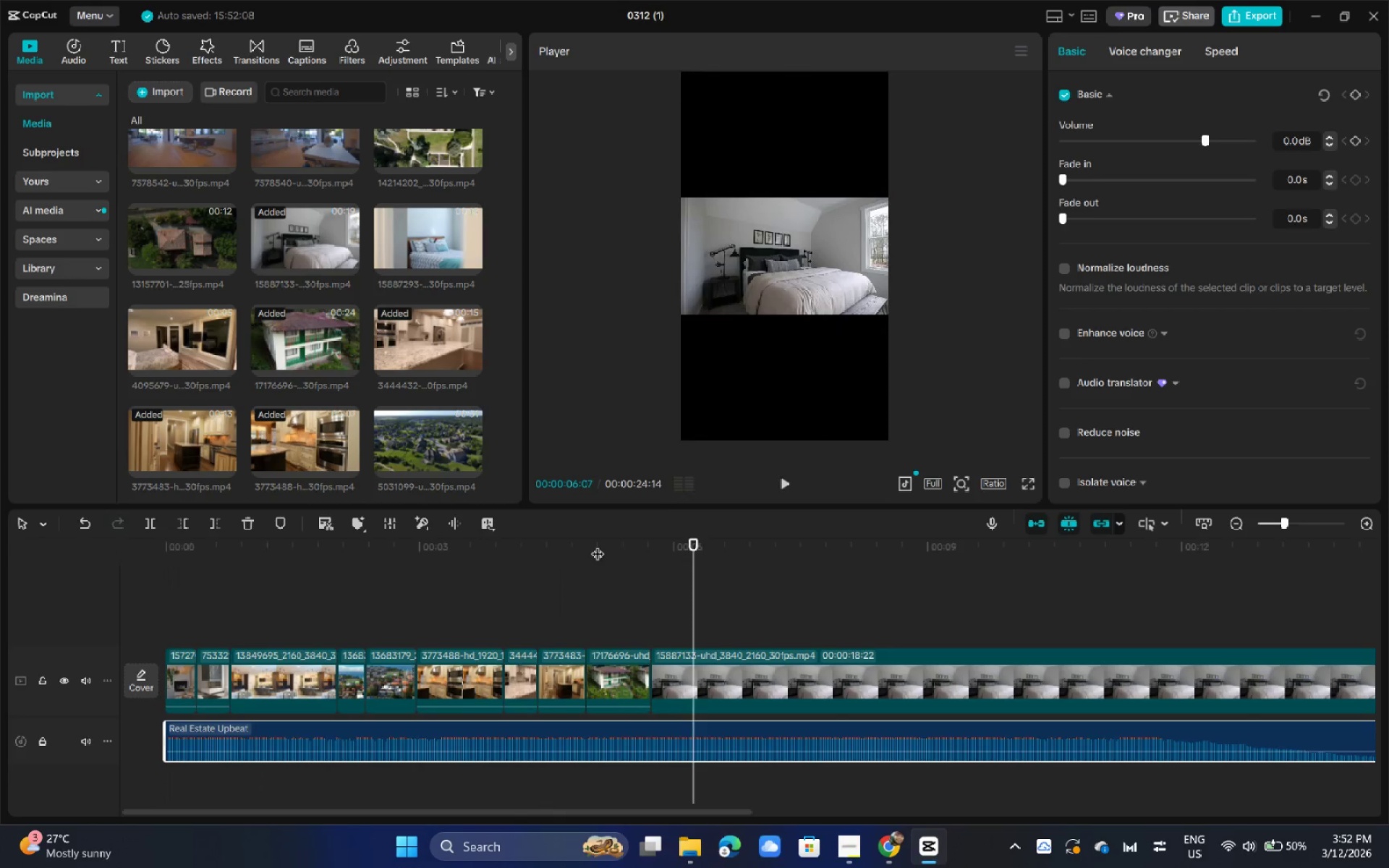 
left_click_drag(start_coordinate=[603, 541], to_coordinate=[99, 574])
 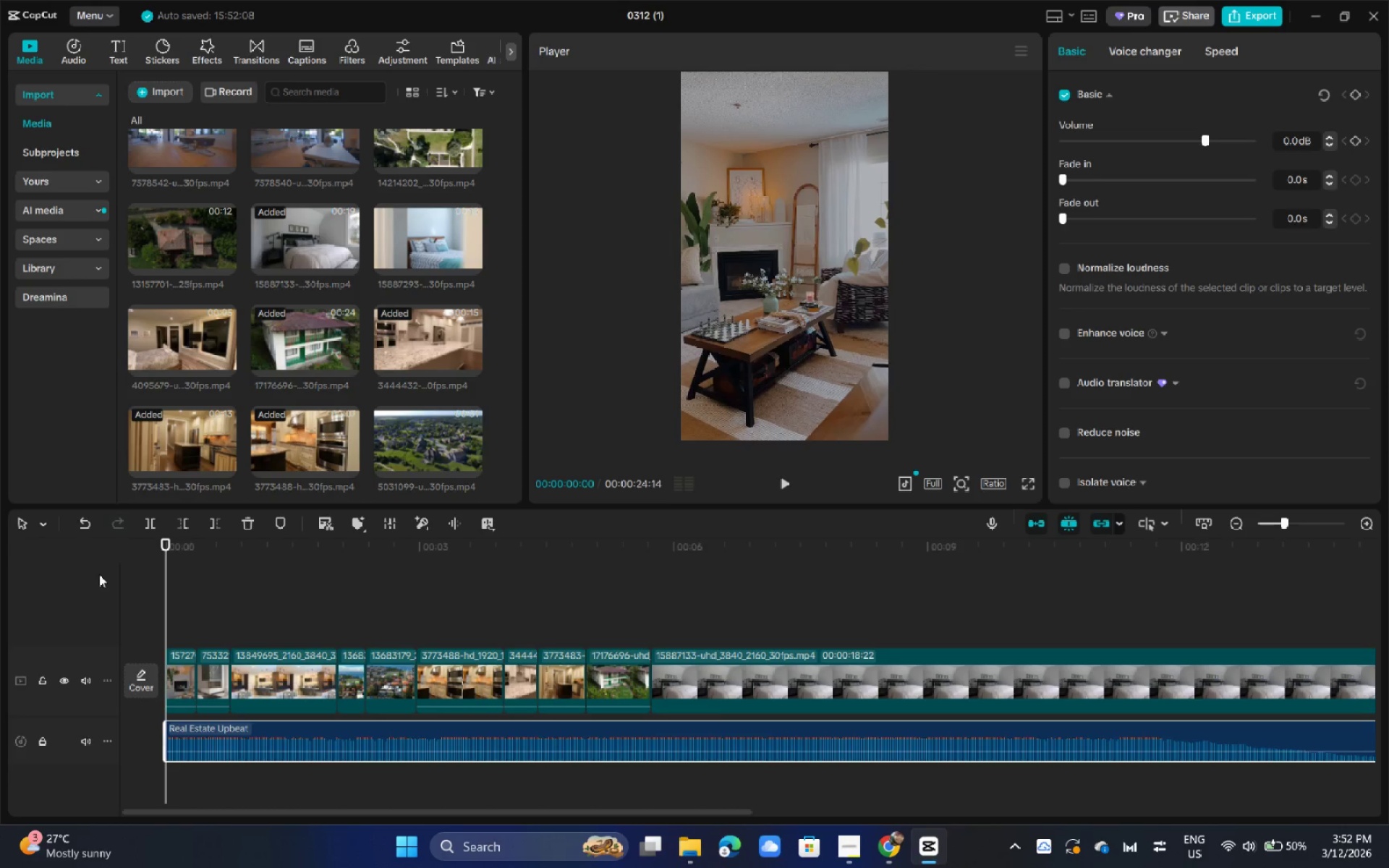 
wait(29.44)
 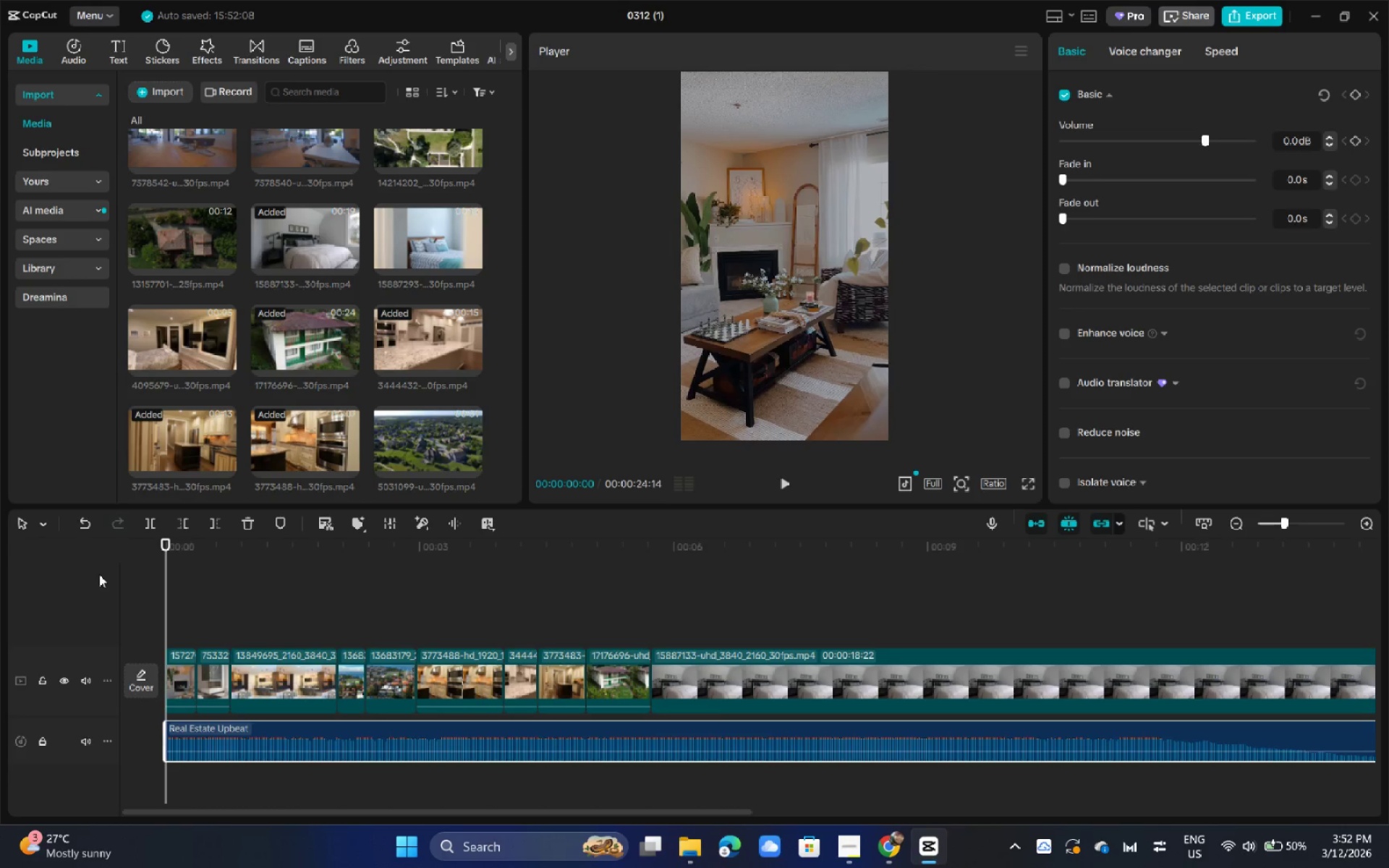 
left_click_drag(start_coordinate=[252, 553], to_coordinate=[81, 553])
 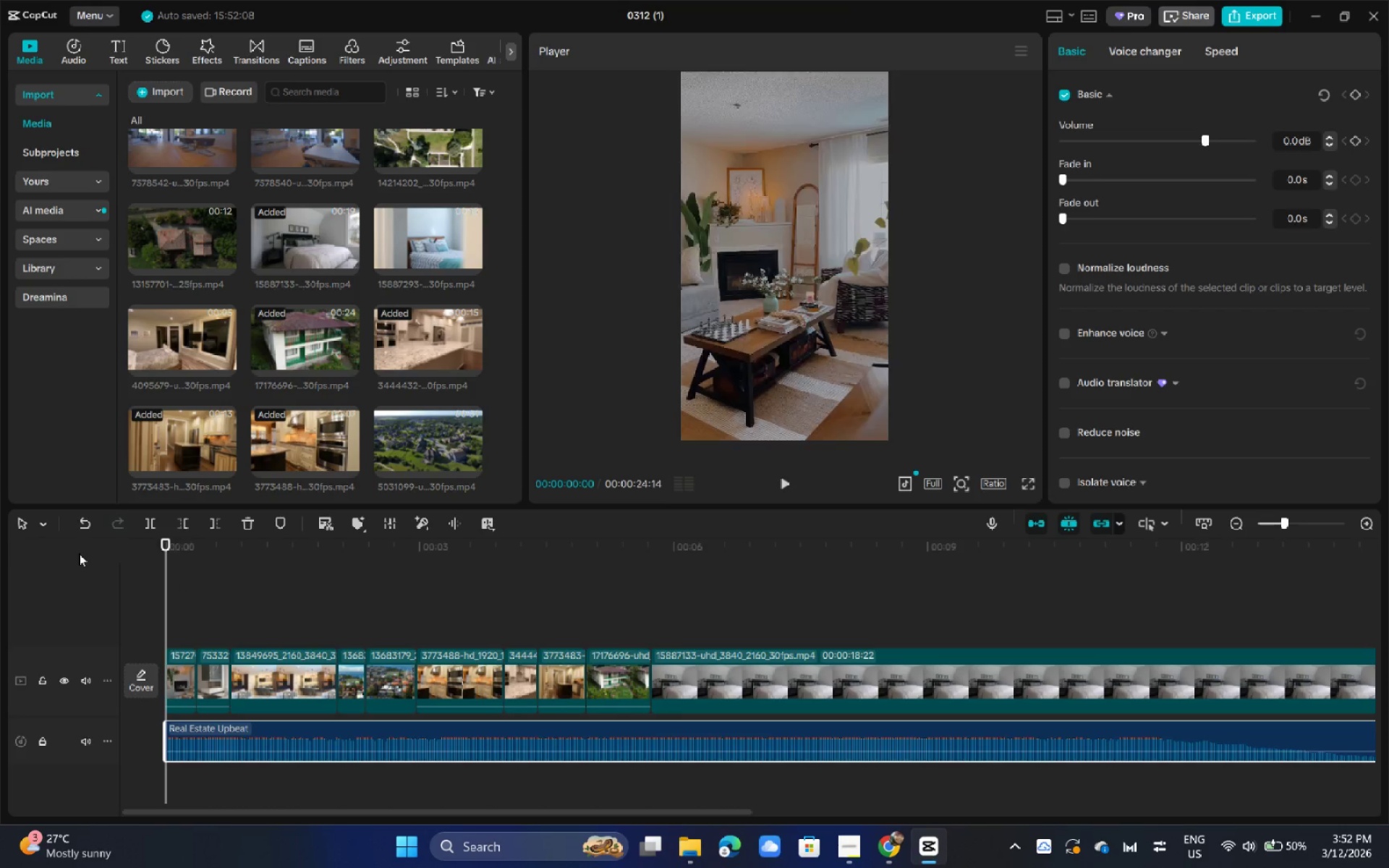 
key(Space)
 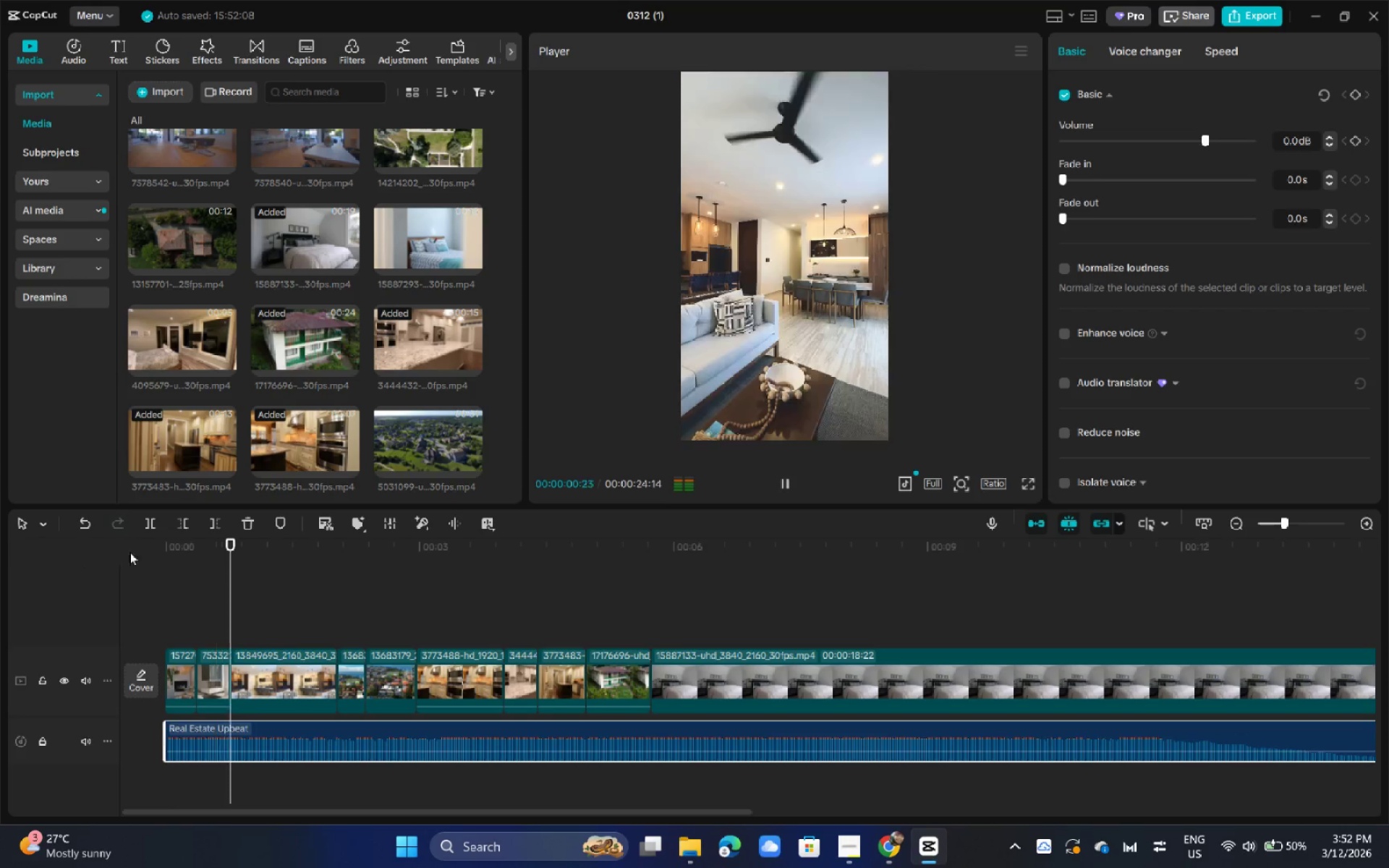 
key(Space)
 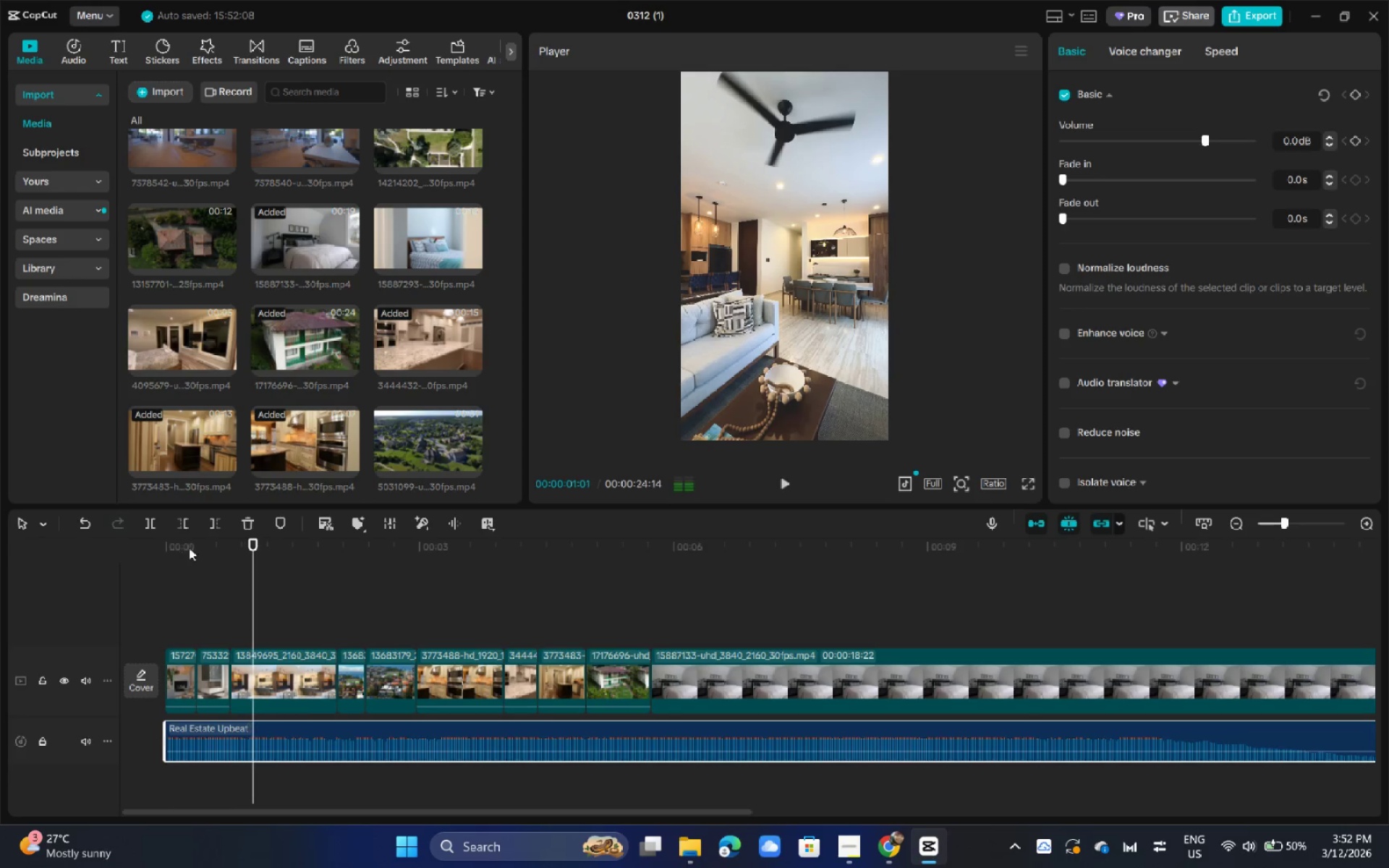 
left_click_drag(start_coordinate=[188, 547], to_coordinate=[135, 558])
 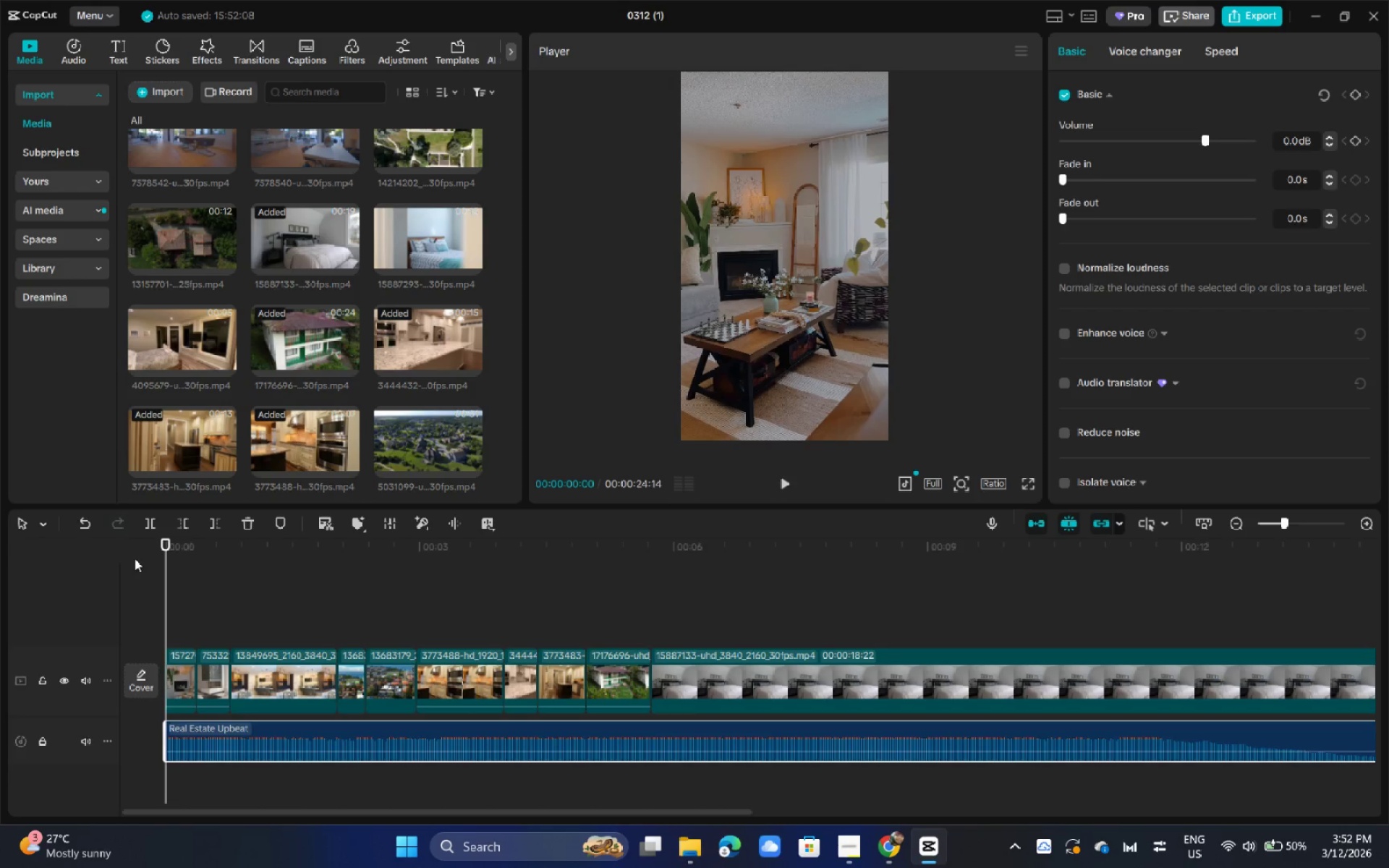 
key(Space)
 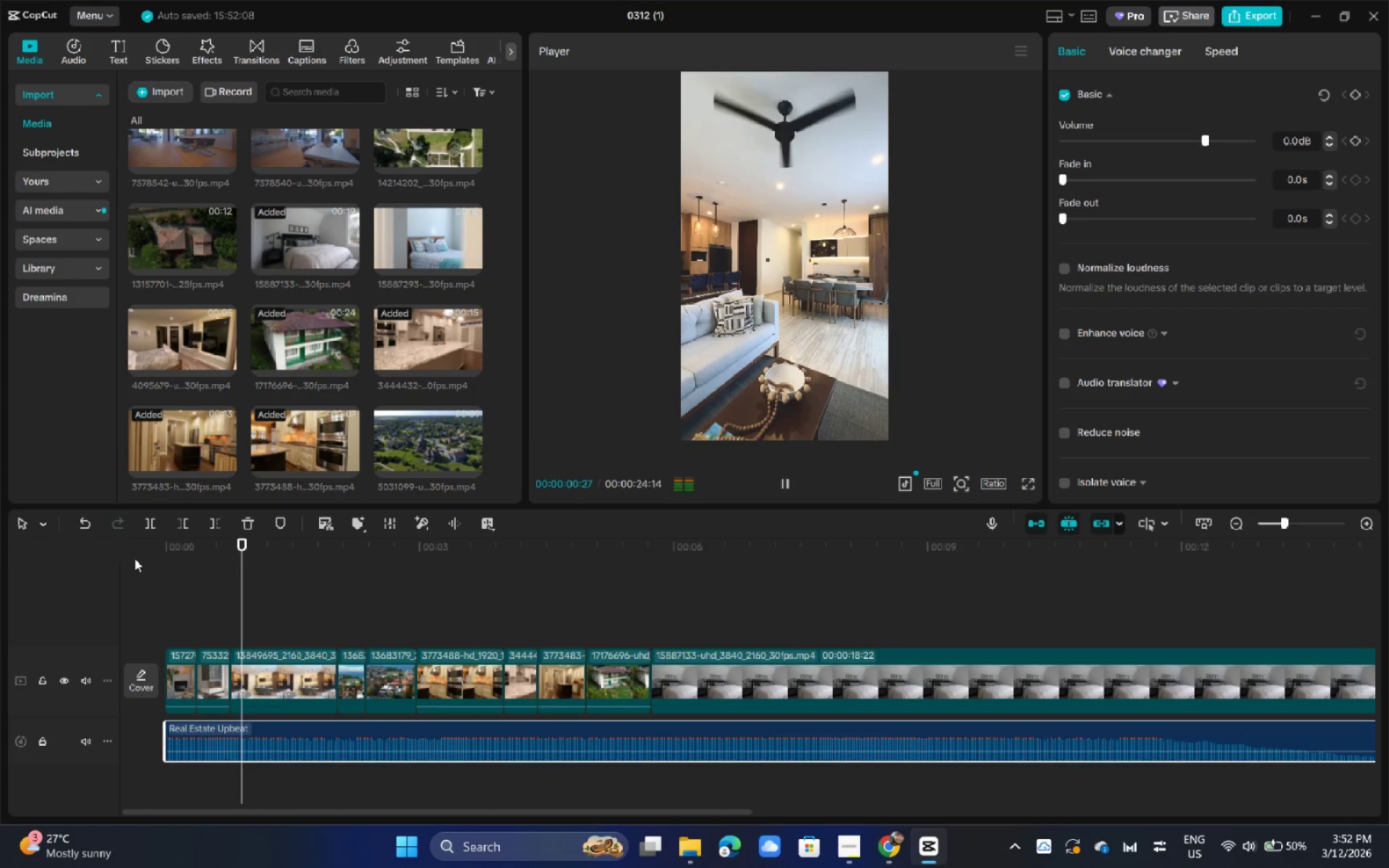 
key(Space)
 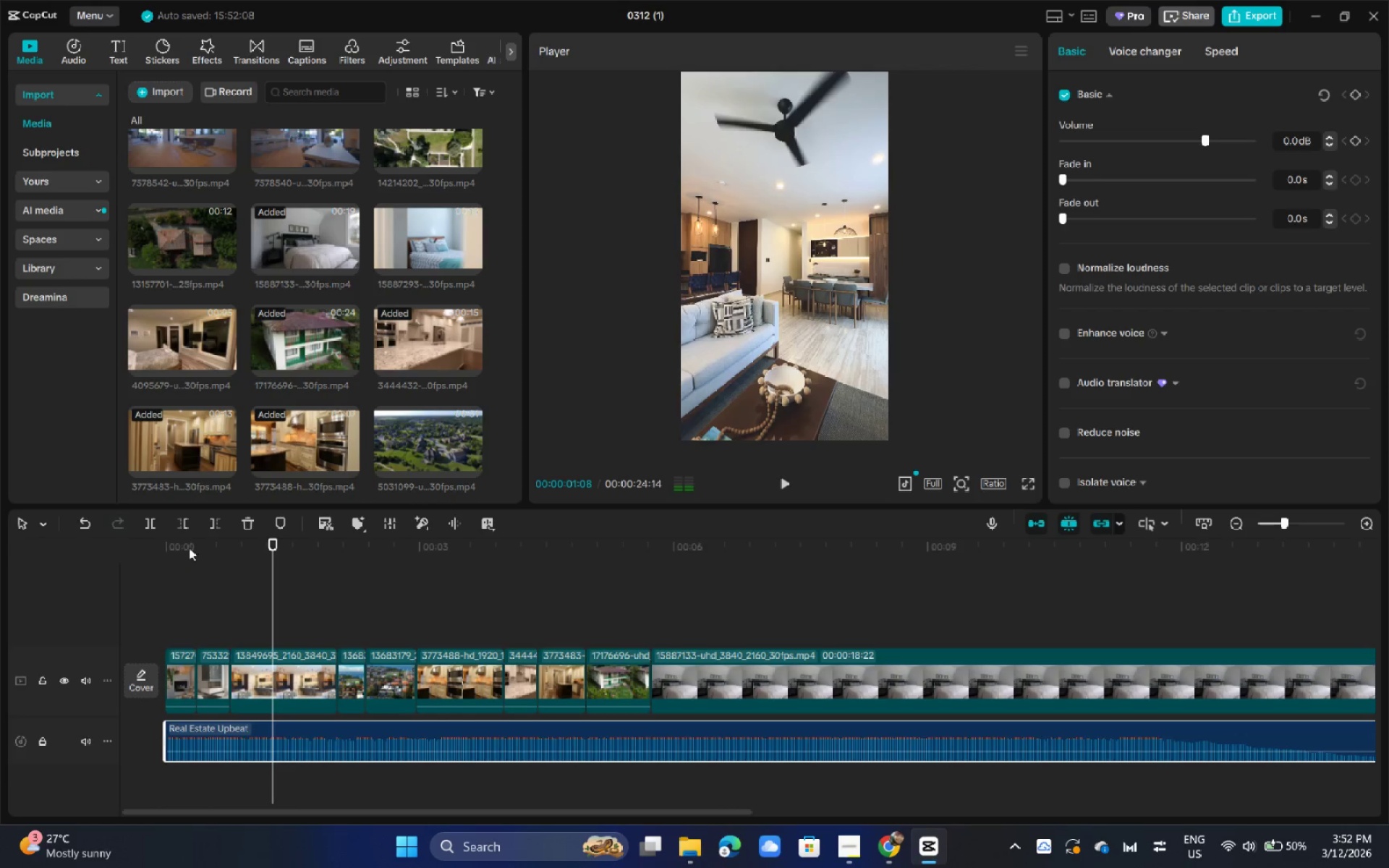 
left_click_drag(start_coordinate=[187, 548], to_coordinate=[119, 555])
 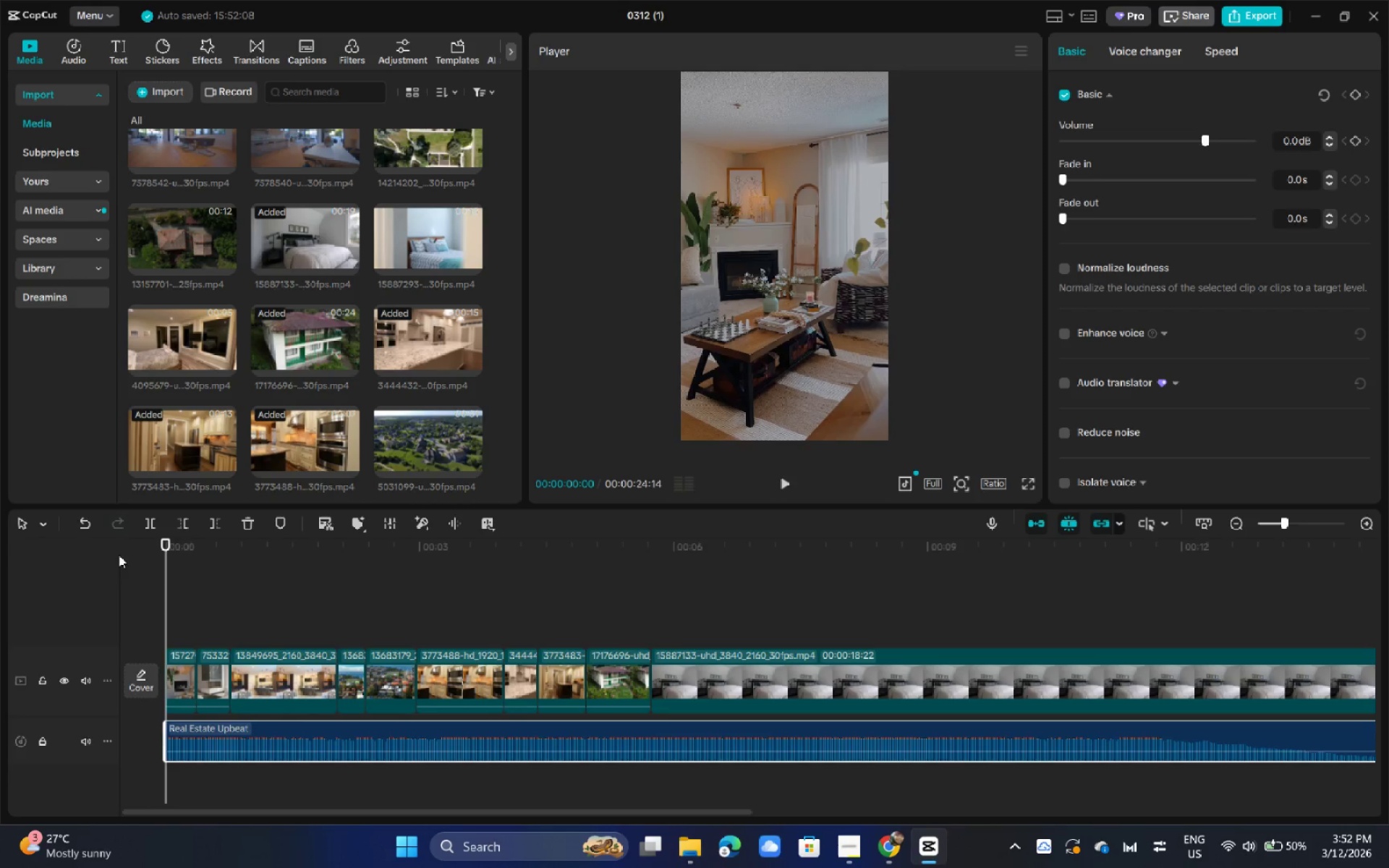 
key(Space)
 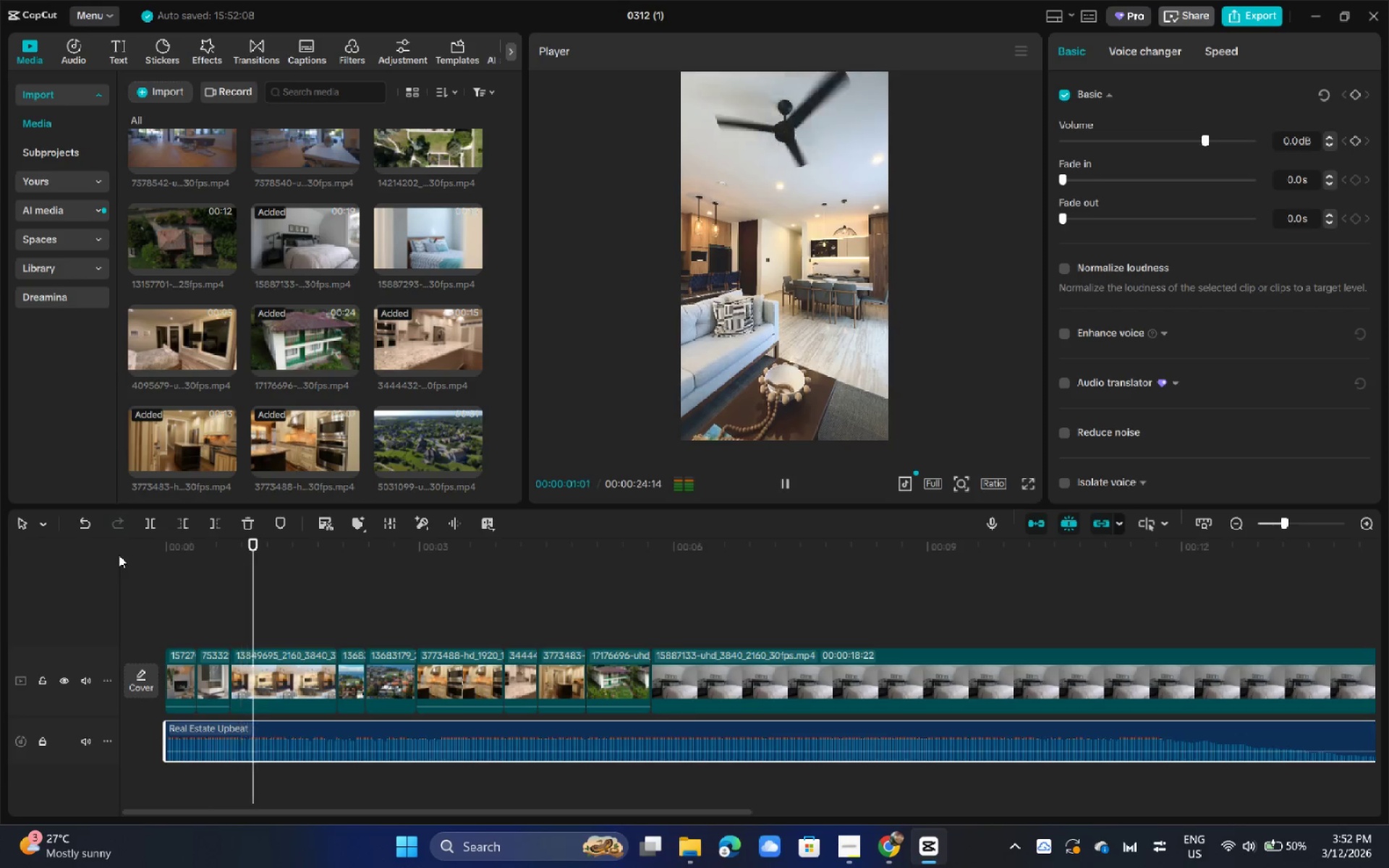 
key(Space)
 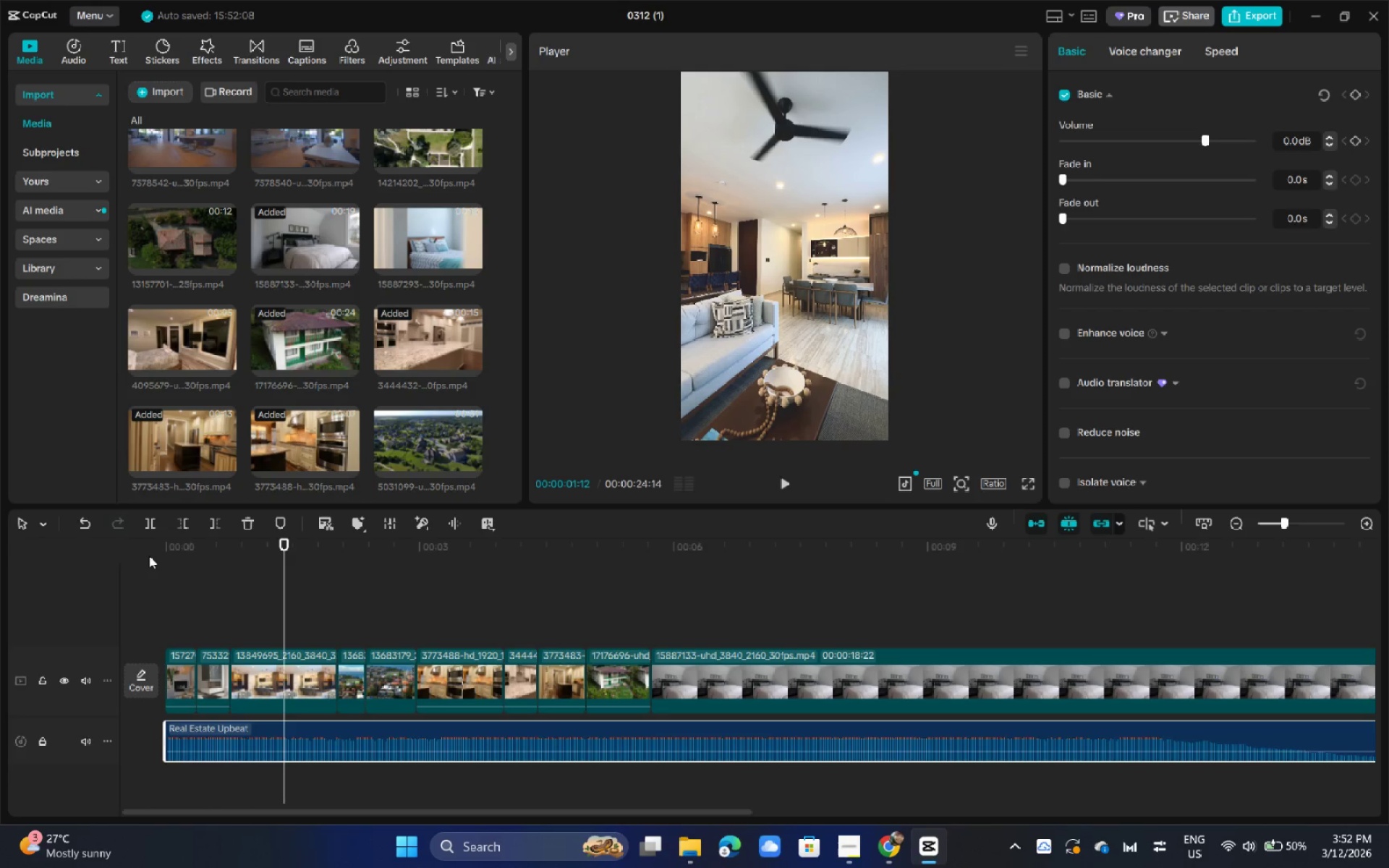 
key(Space)
 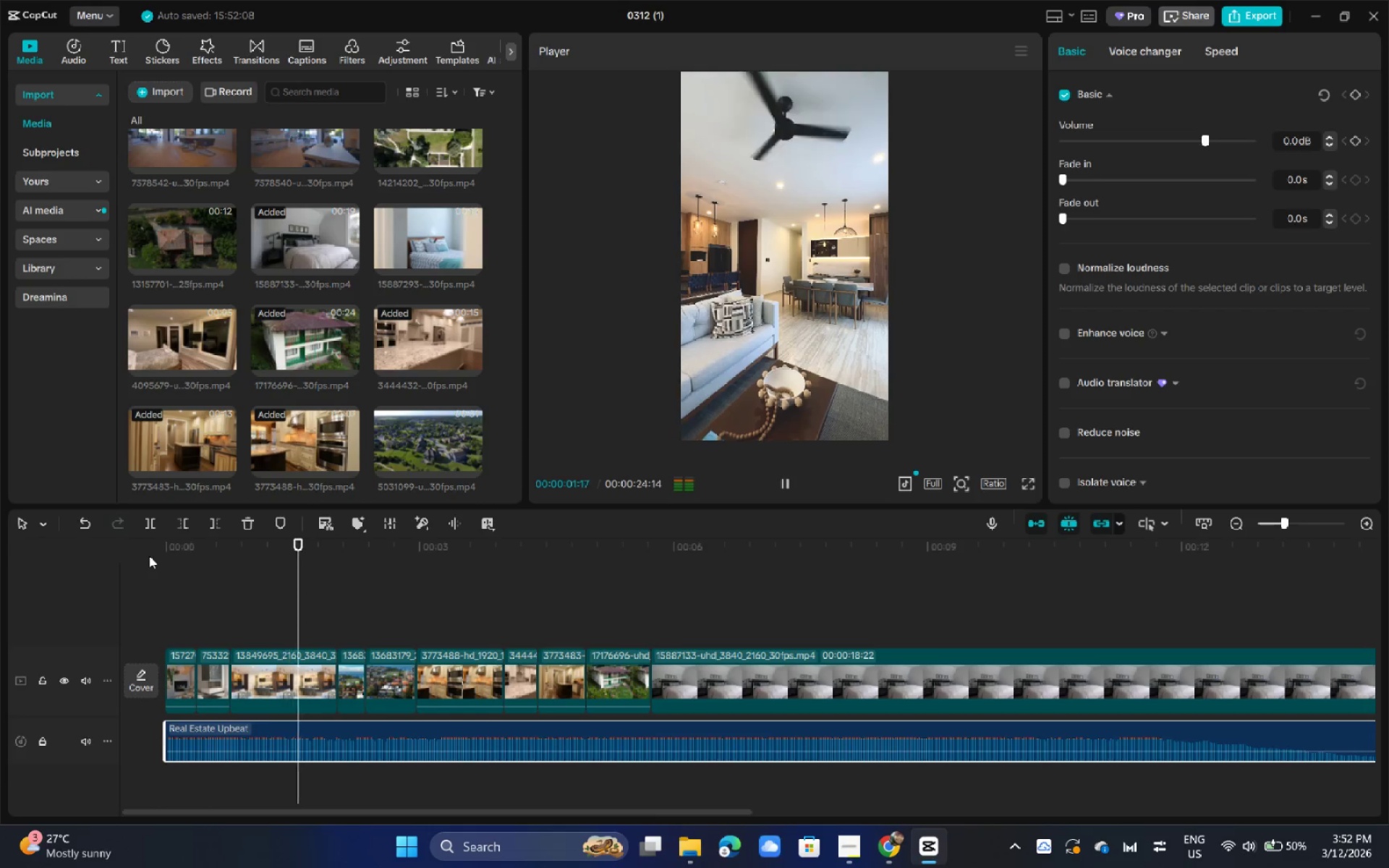 
key(Space)
 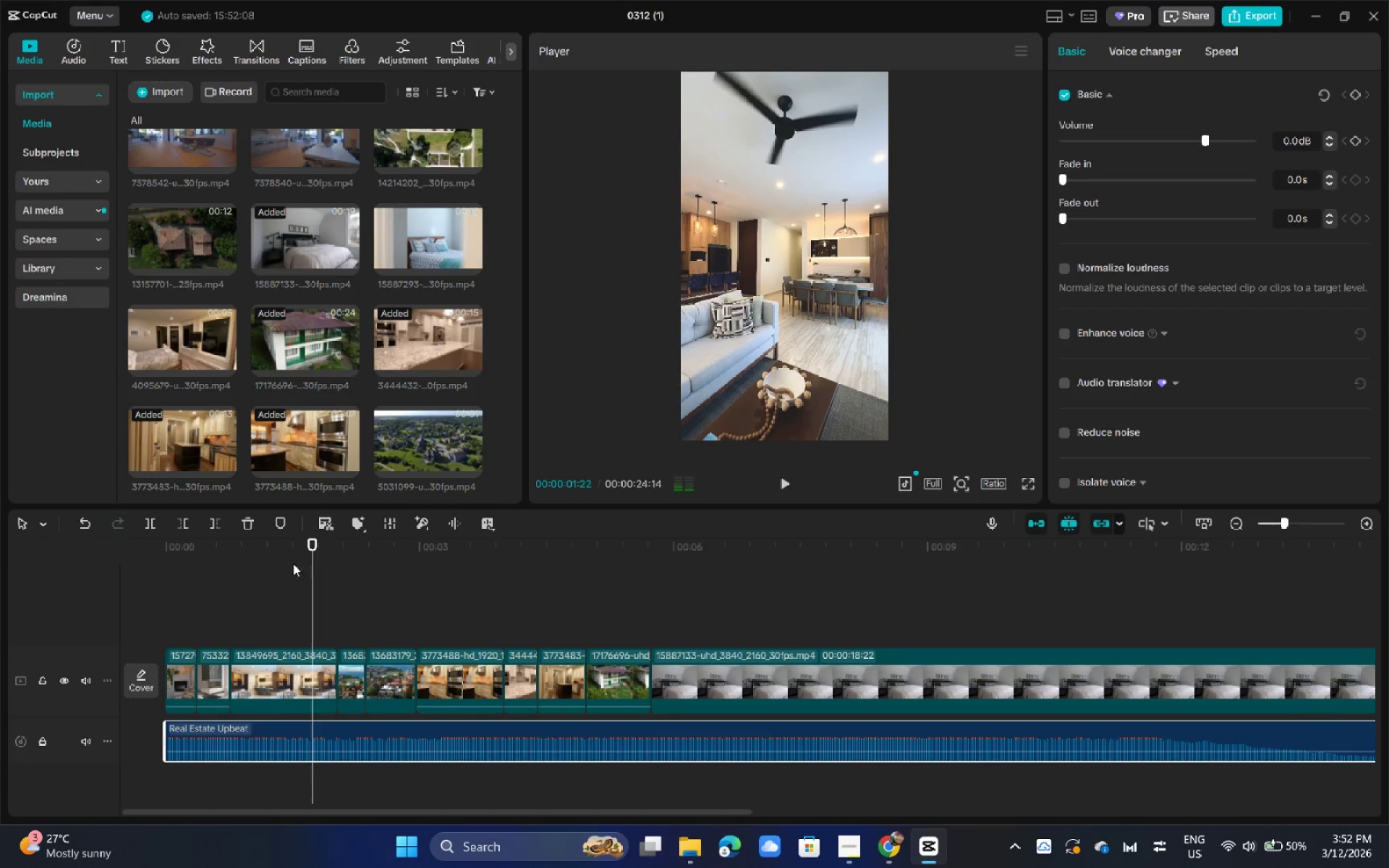 
key(Space)
 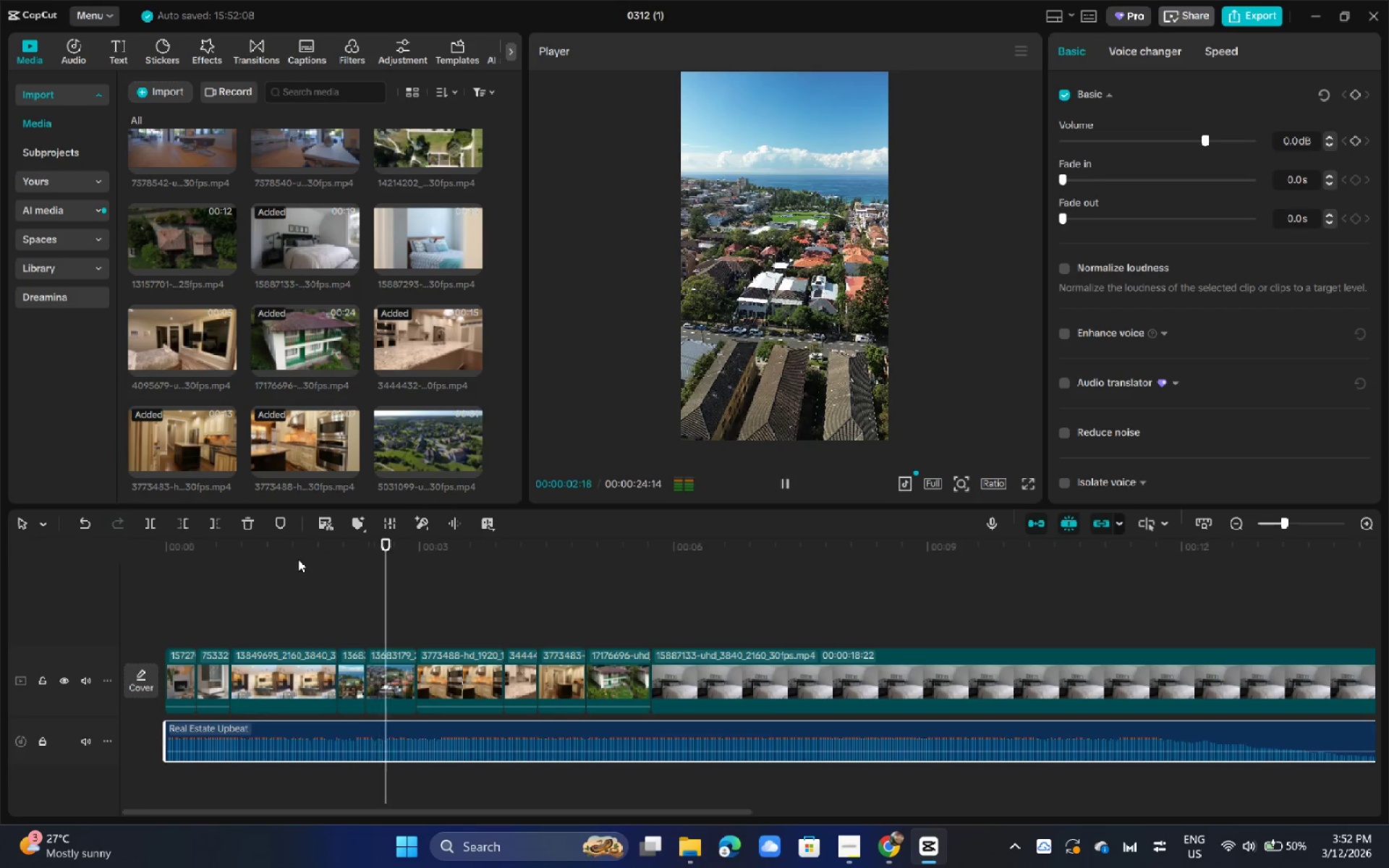 
key(Space)
 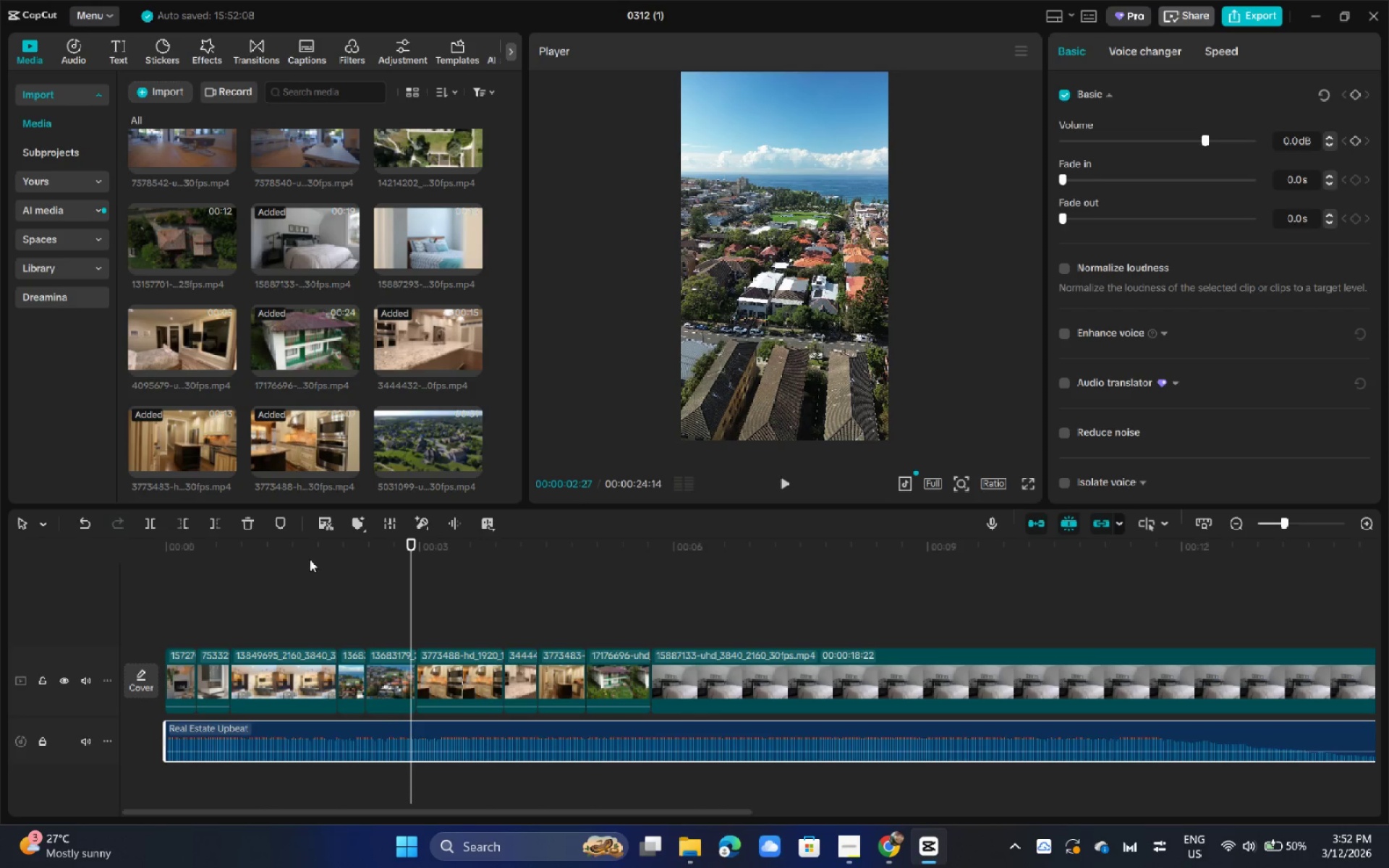 
left_click_drag(start_coordinate=[284, 550], to_coordinate=[108, 553])
 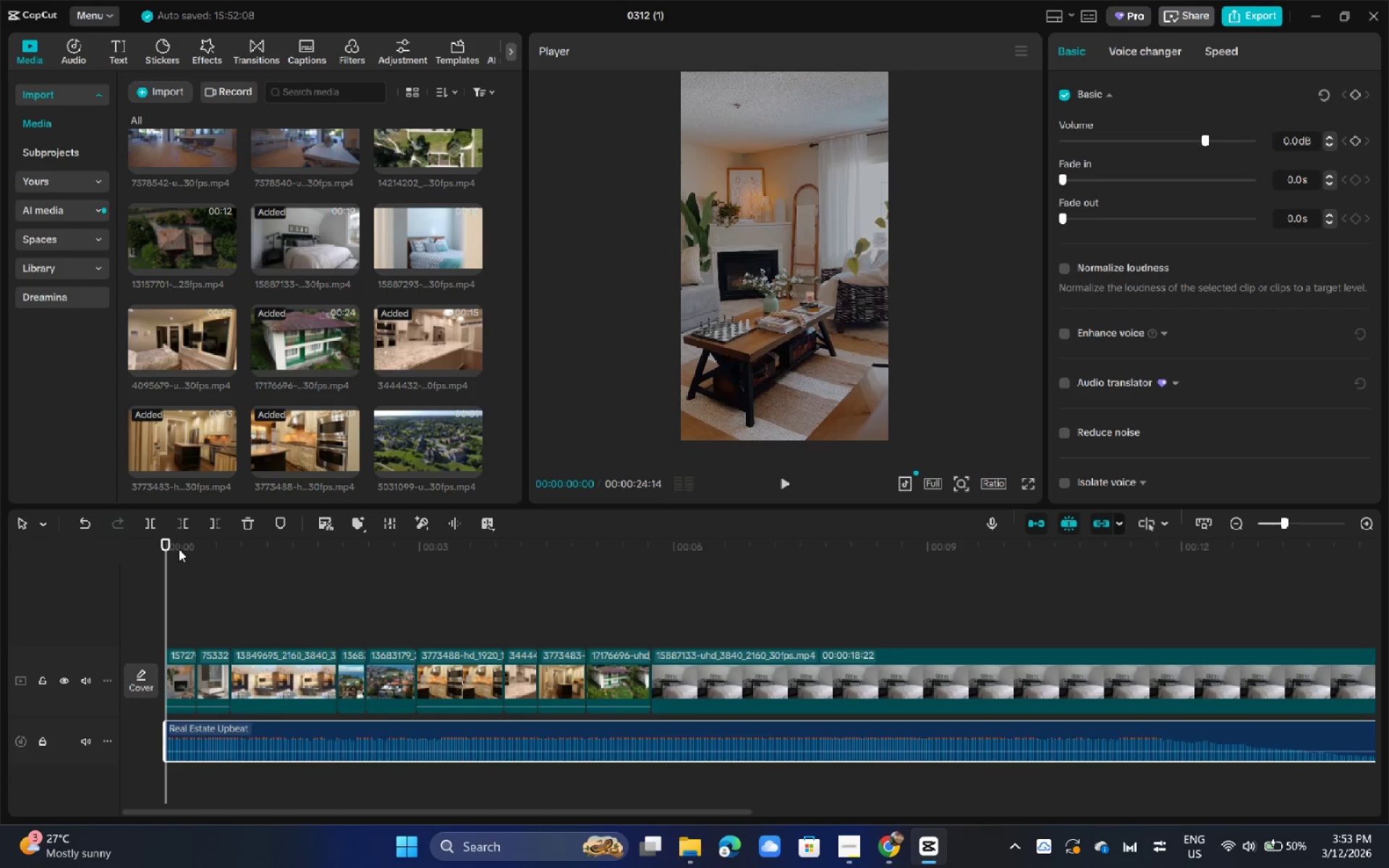 
wait(21.47)
 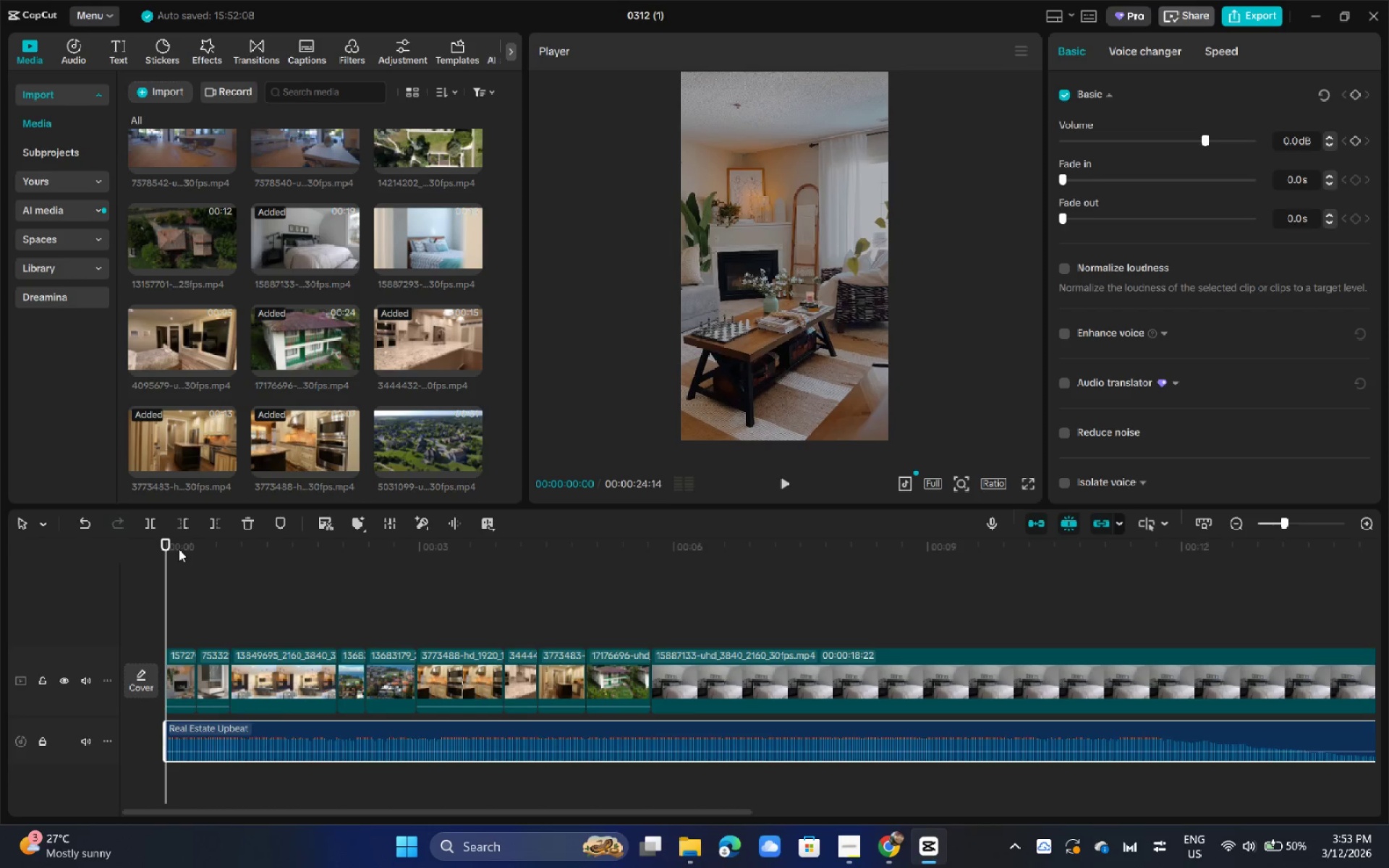 
left_click_drag(start_coordinate=[179, 552], to_coordinate=[98, 561])
 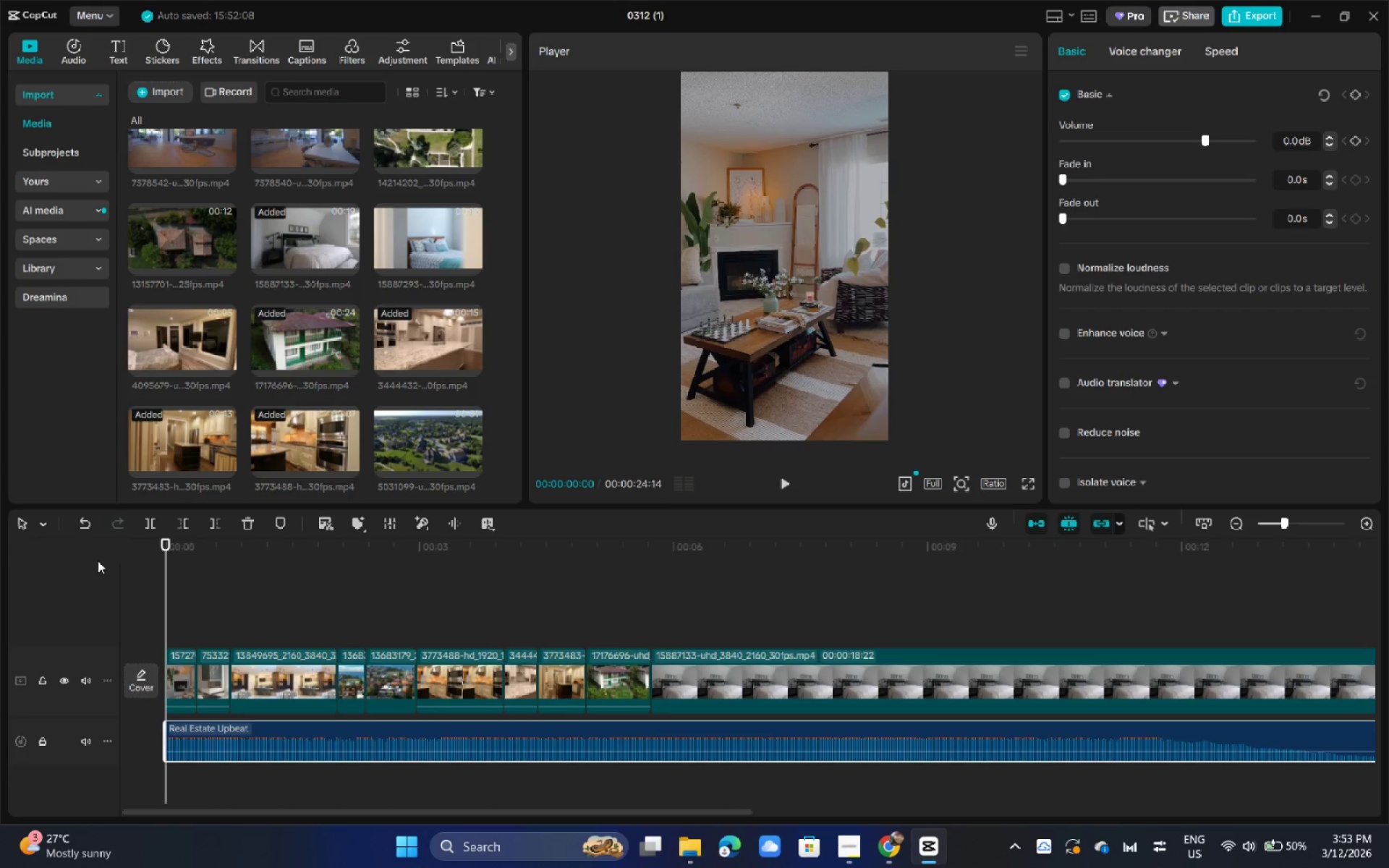 
key(Space)
 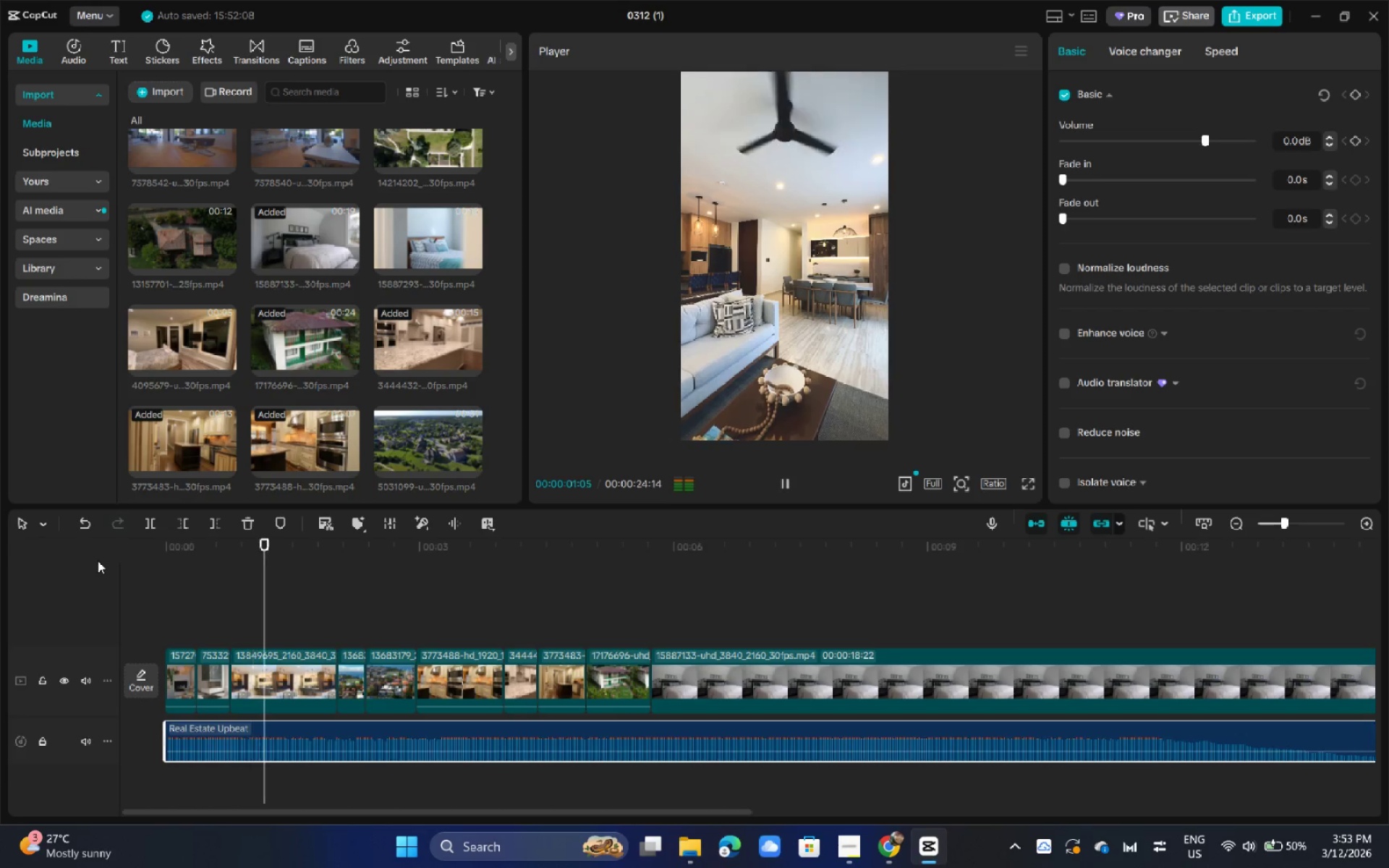 
key(Space)
 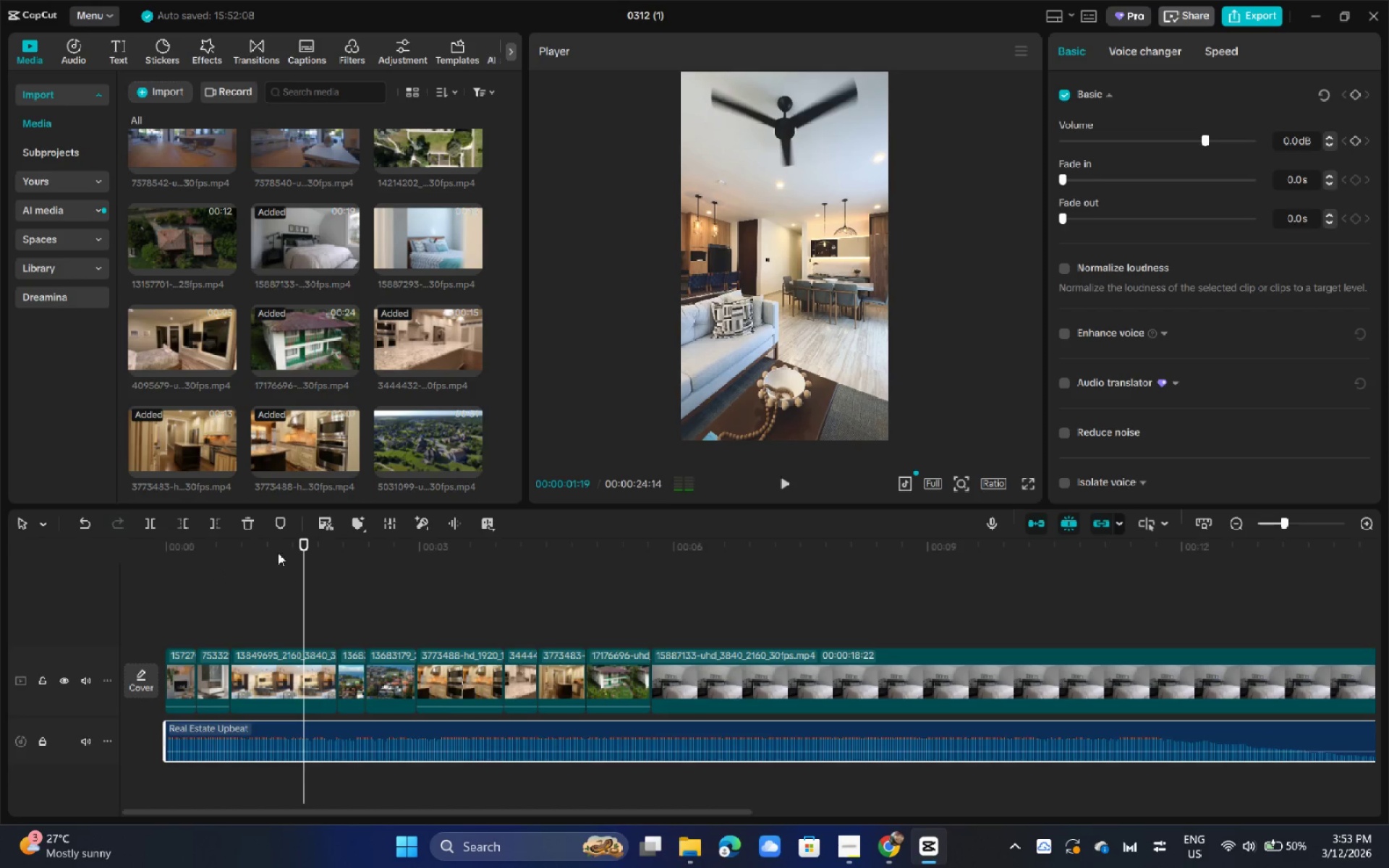 
left_click_drag(start_coordinate=[256, 549], to_coordinate=[110, 557])
 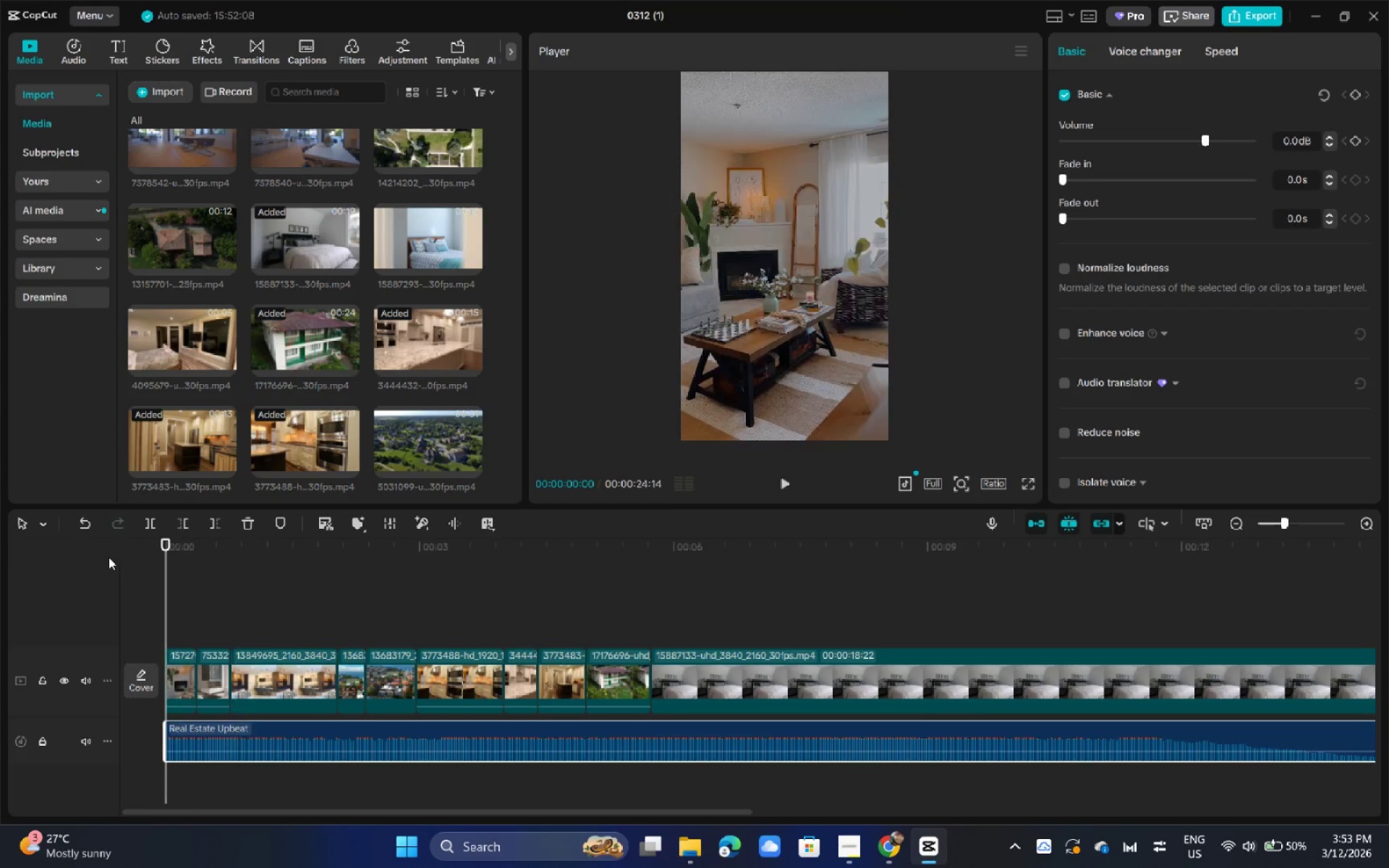 
key(Space)
 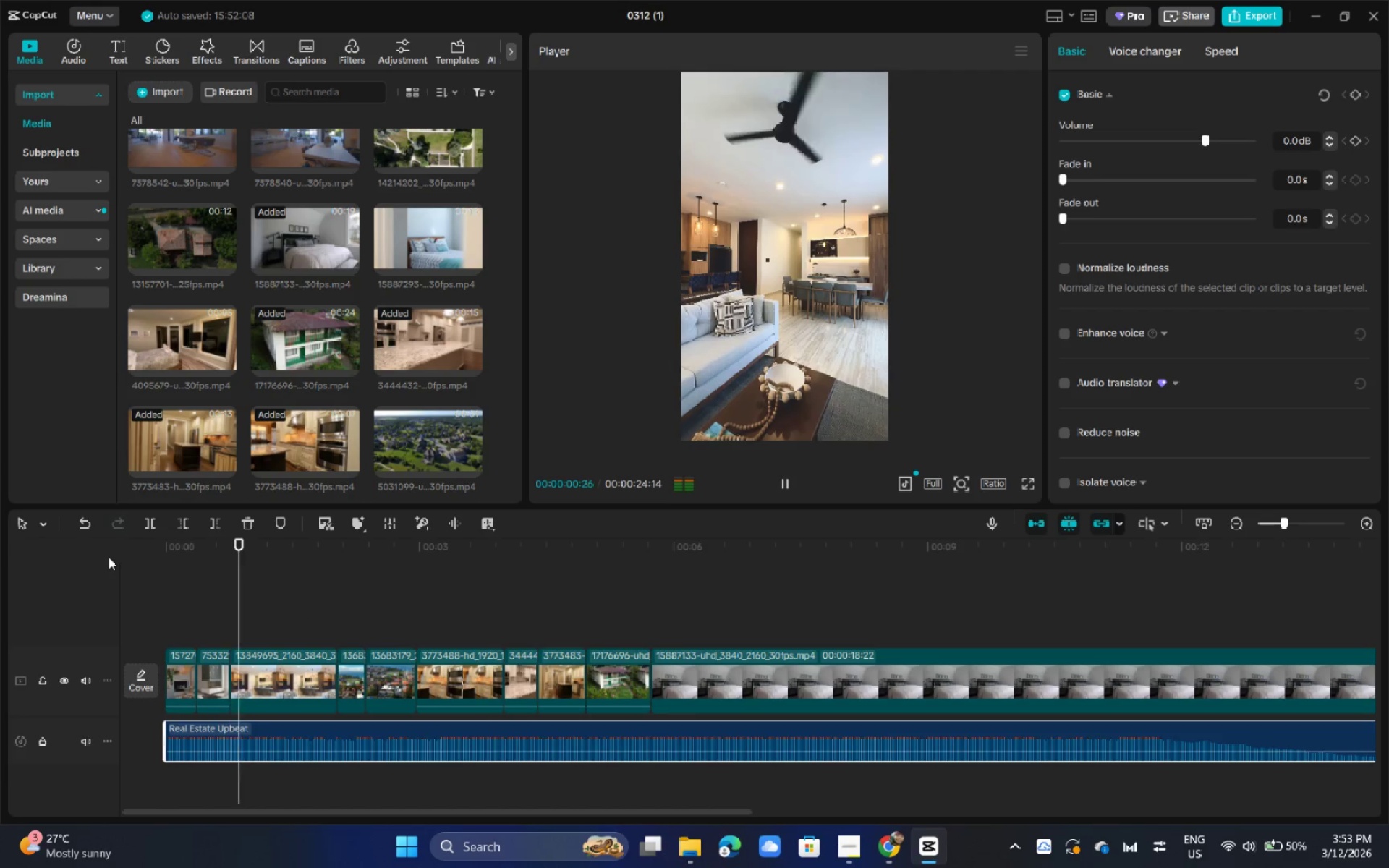 
key(Space)
 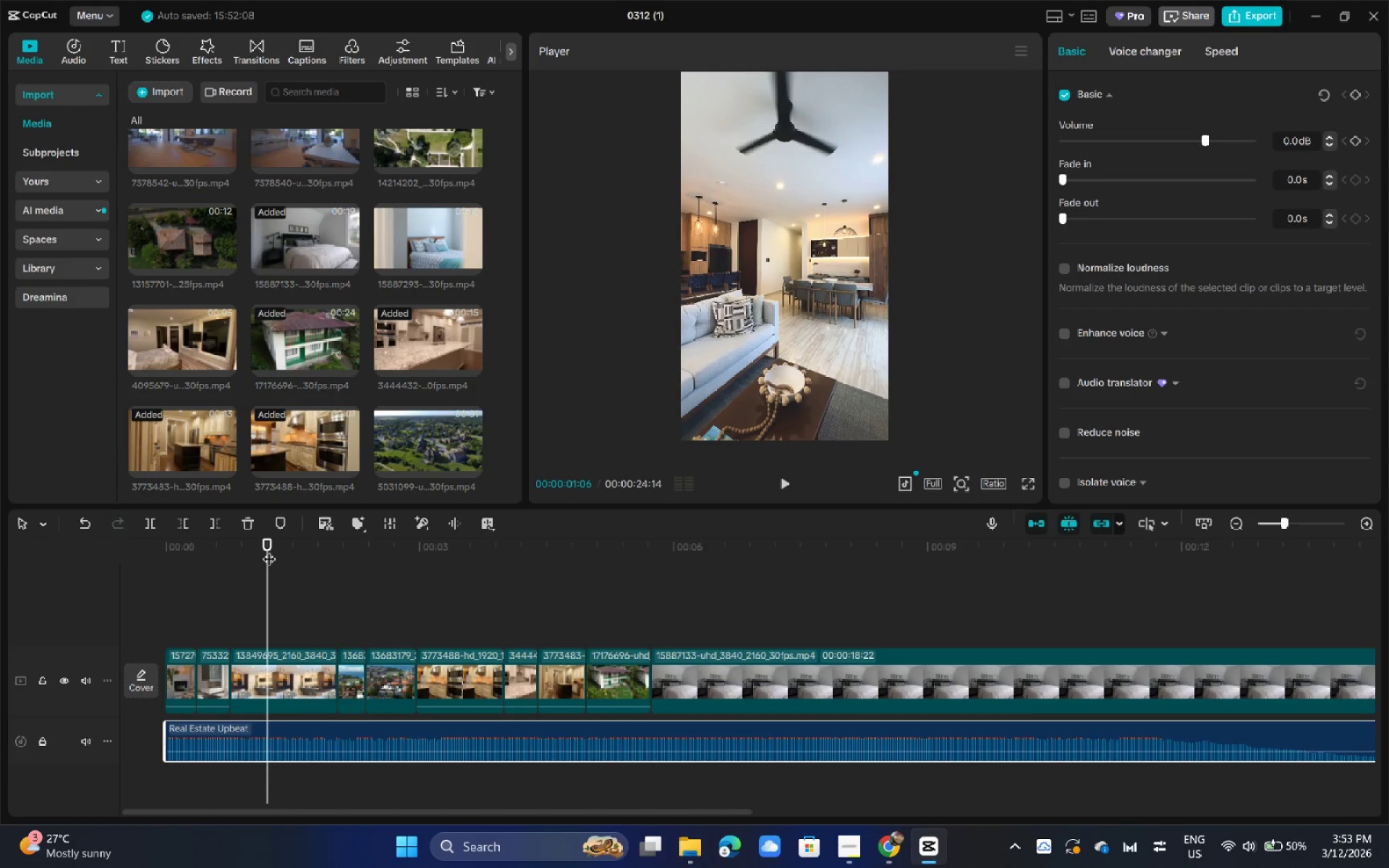 
wait(6.92)
 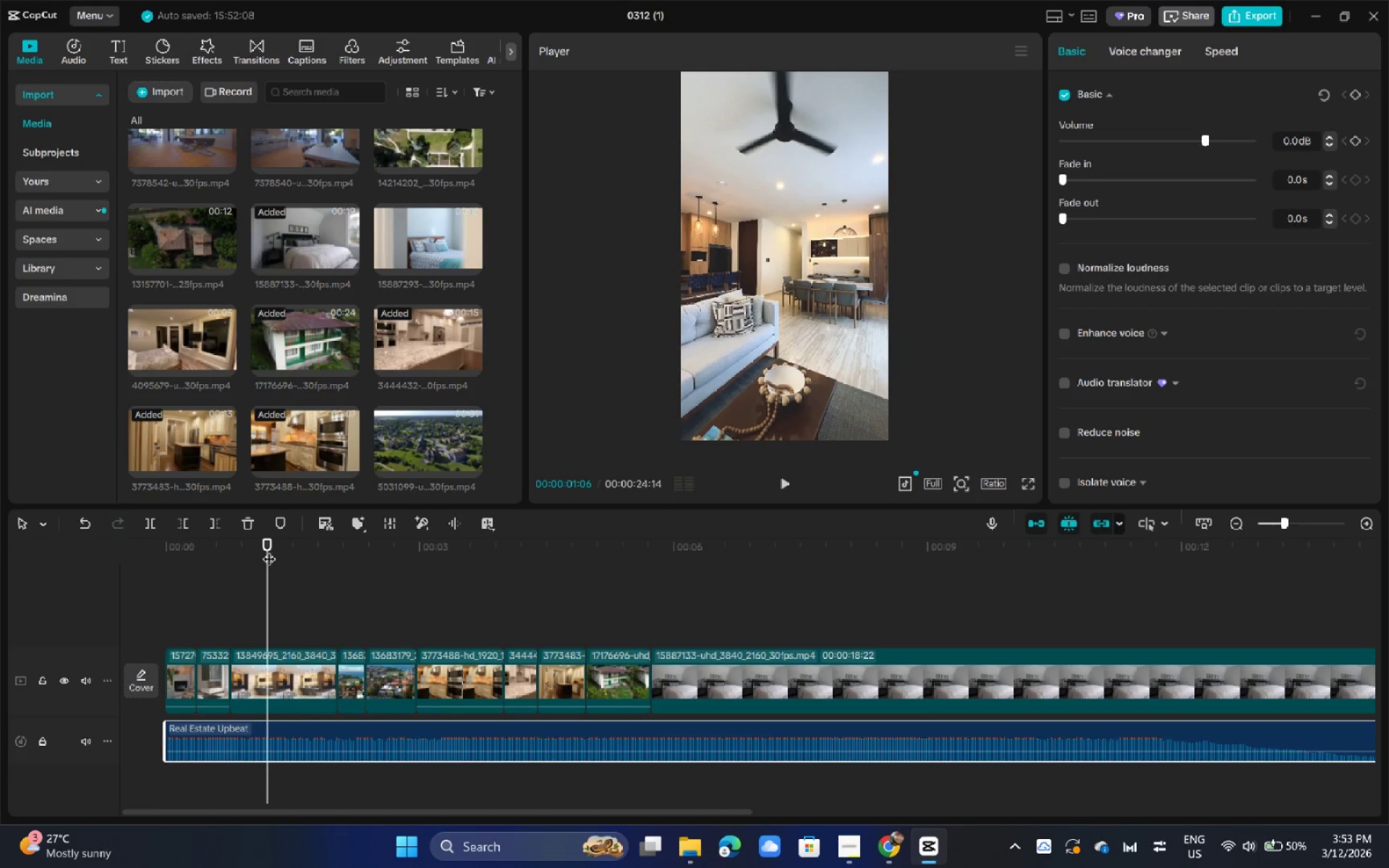 
left_click_drag(start_coordinate=[179, 545], to_coordinate=[116, 547])
 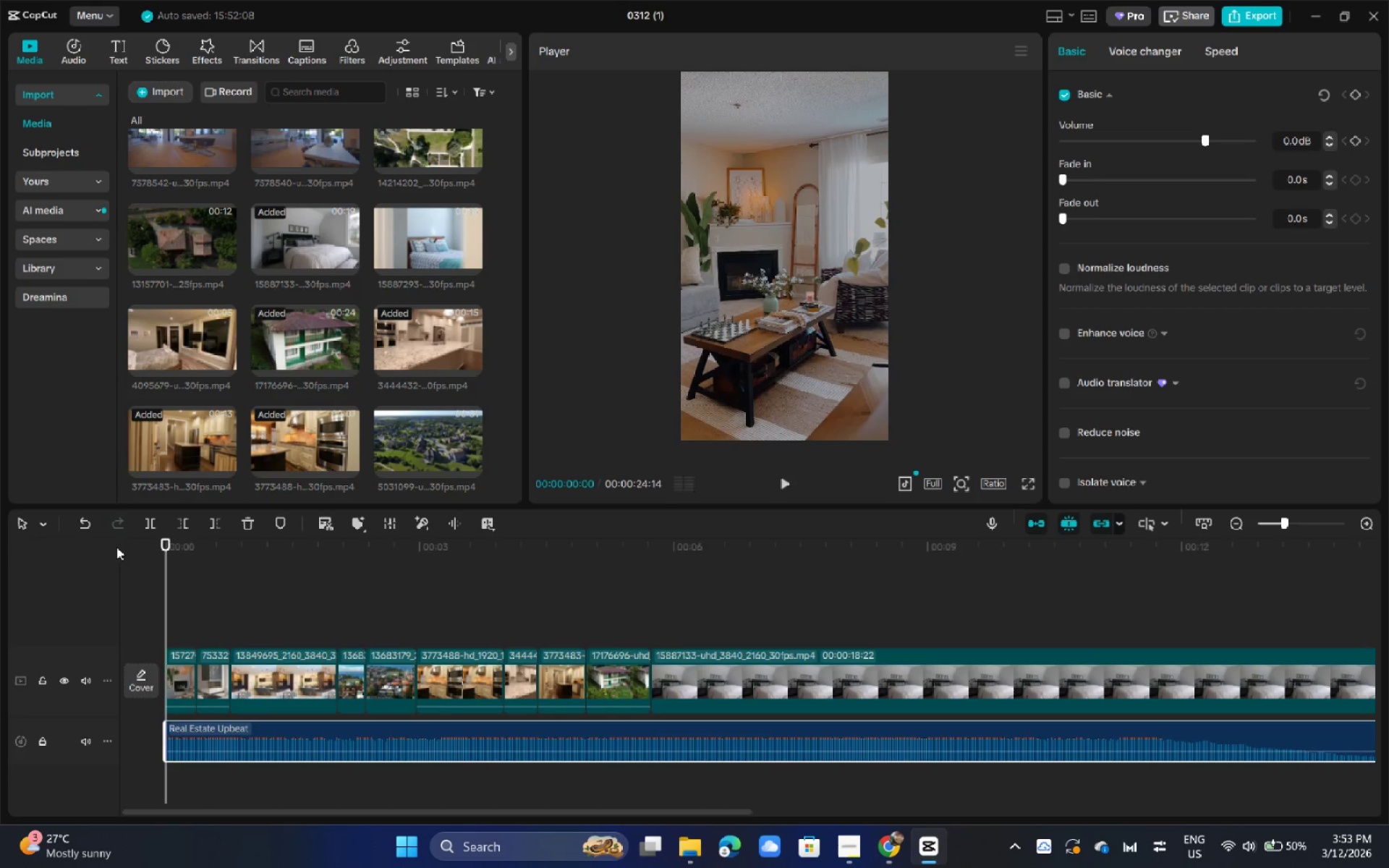 
key(Space)
 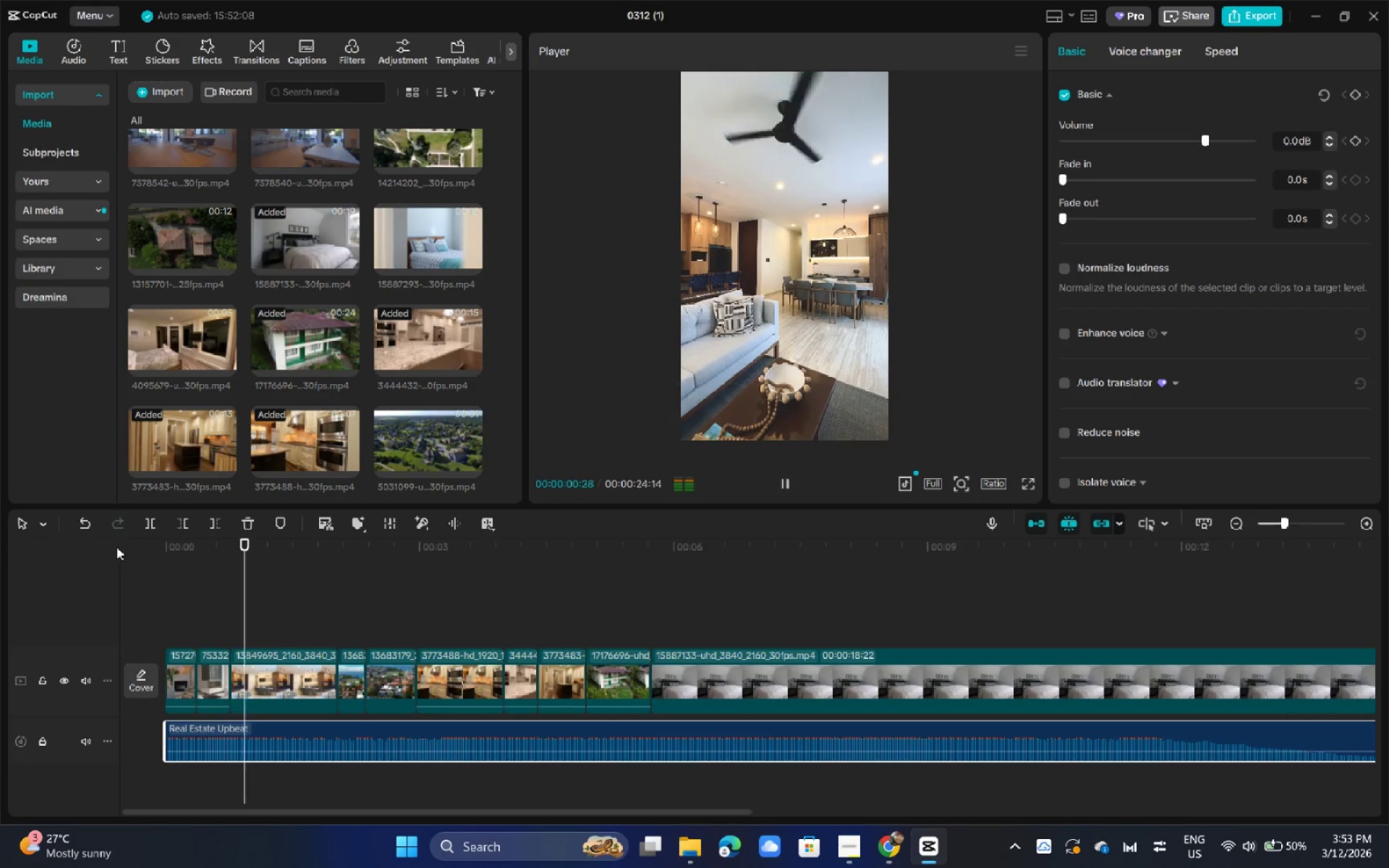 
key(Space)
 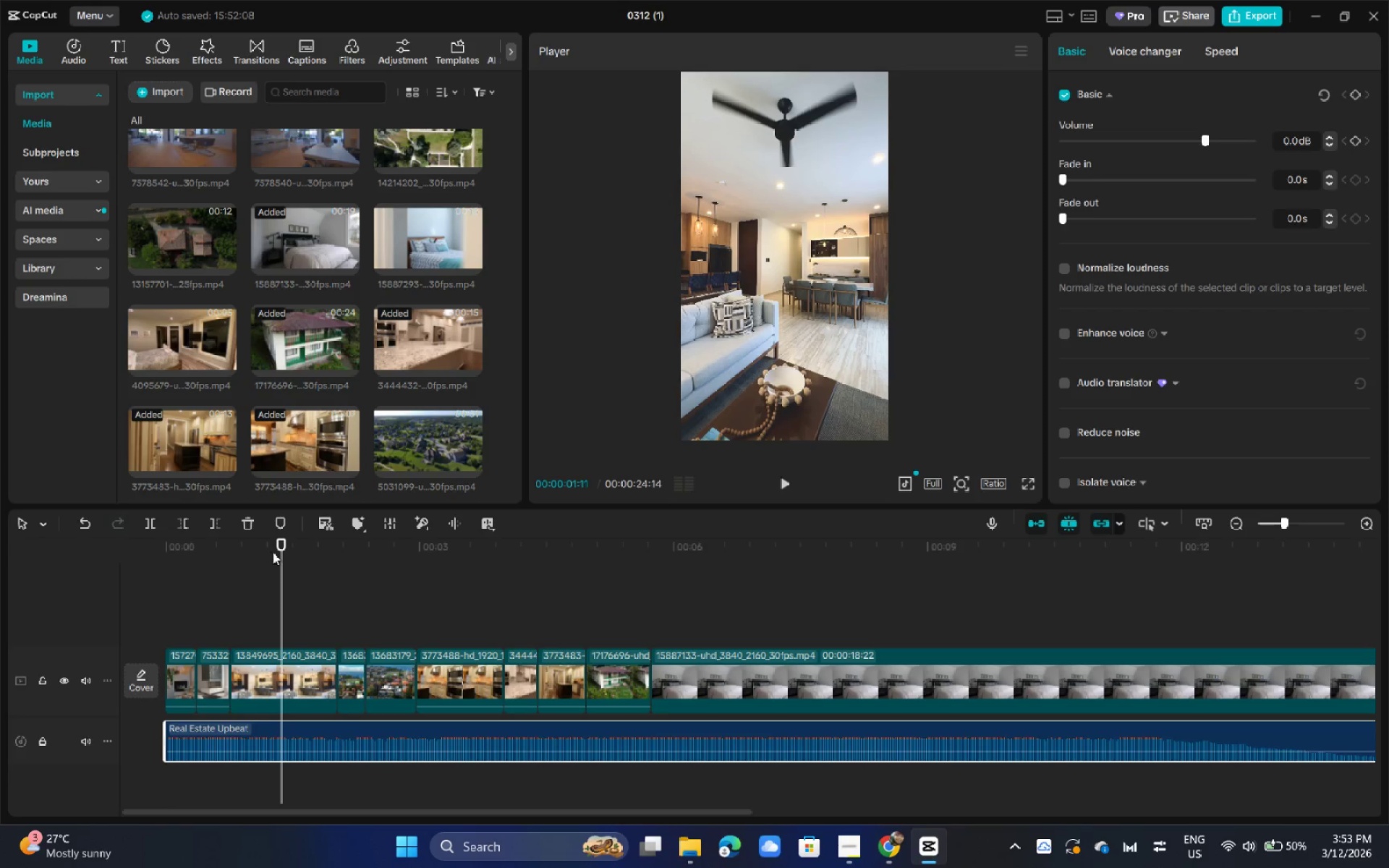 
left_click_drag(start_coordinate=[273, 552], to_coordinate=[114, 553])
 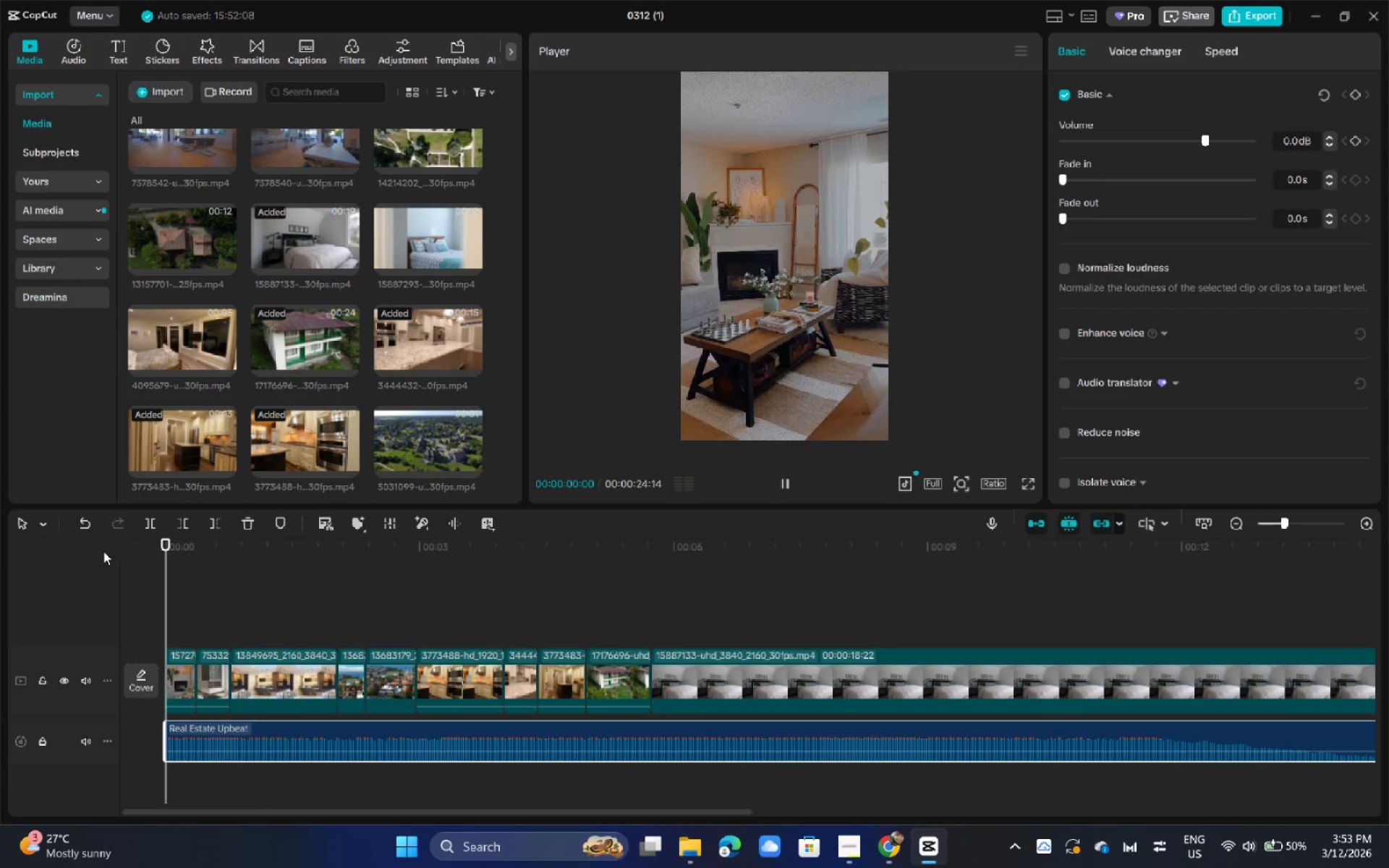 
key(Space)
 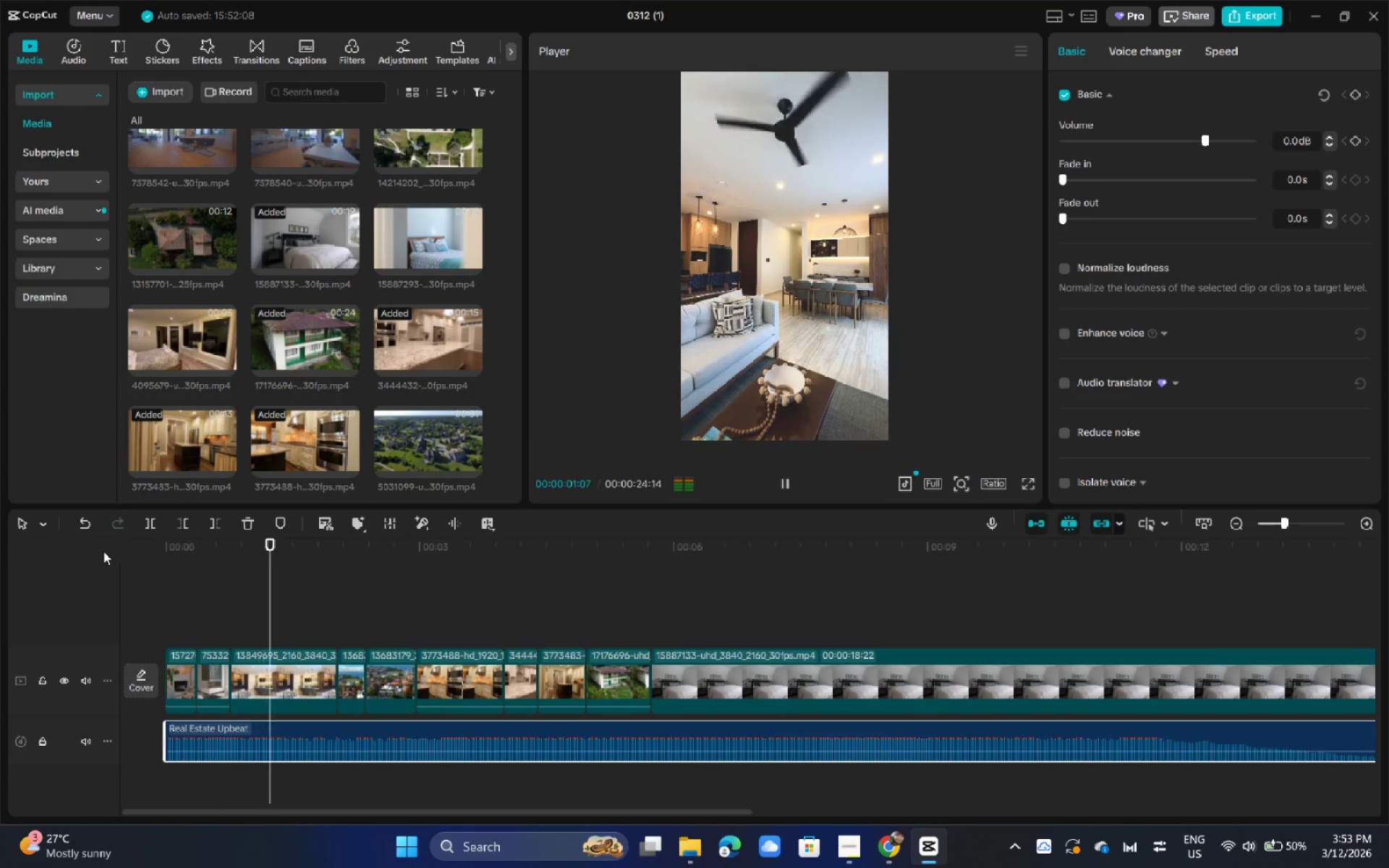 
key(Space)
 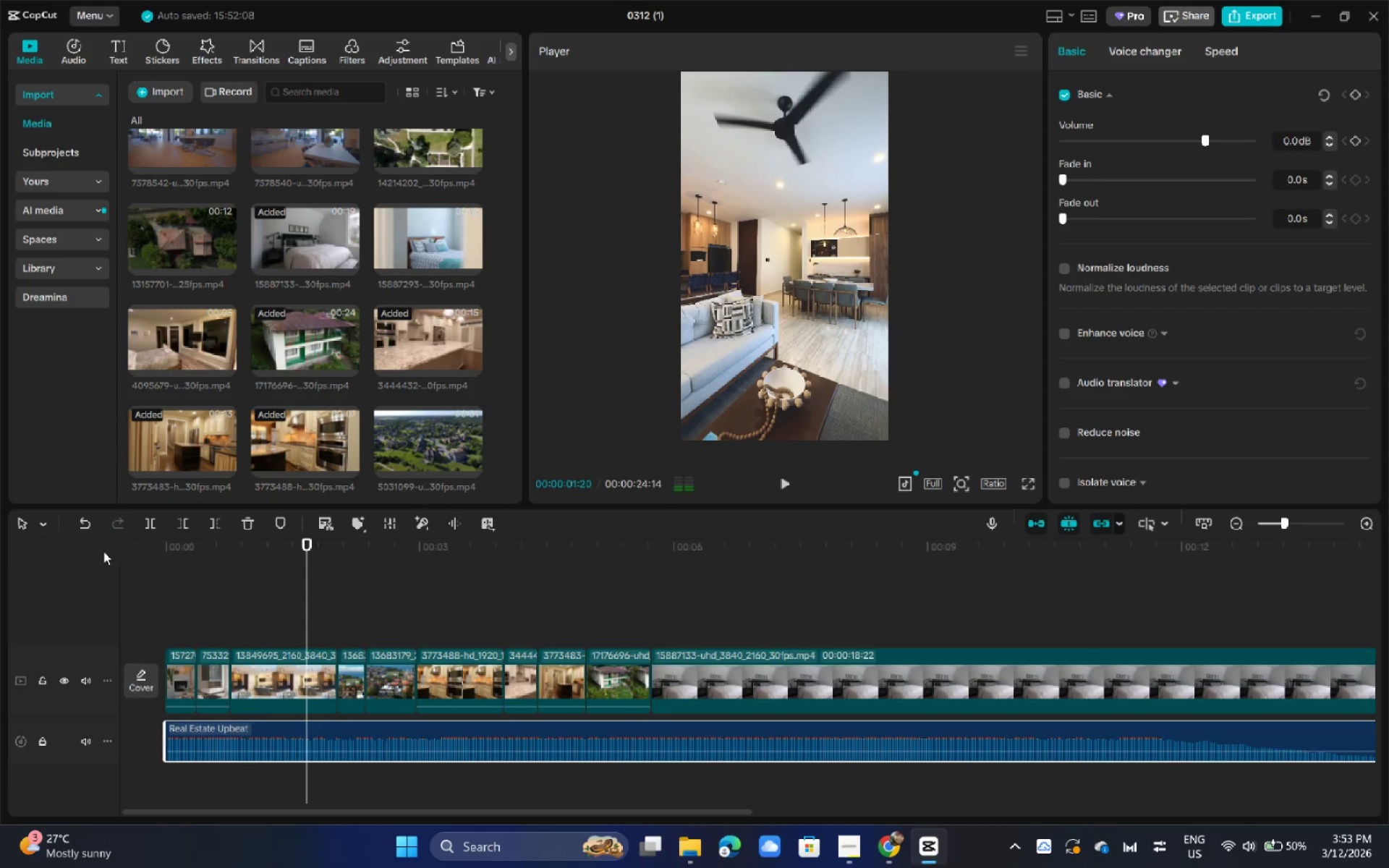 
key(Space)
 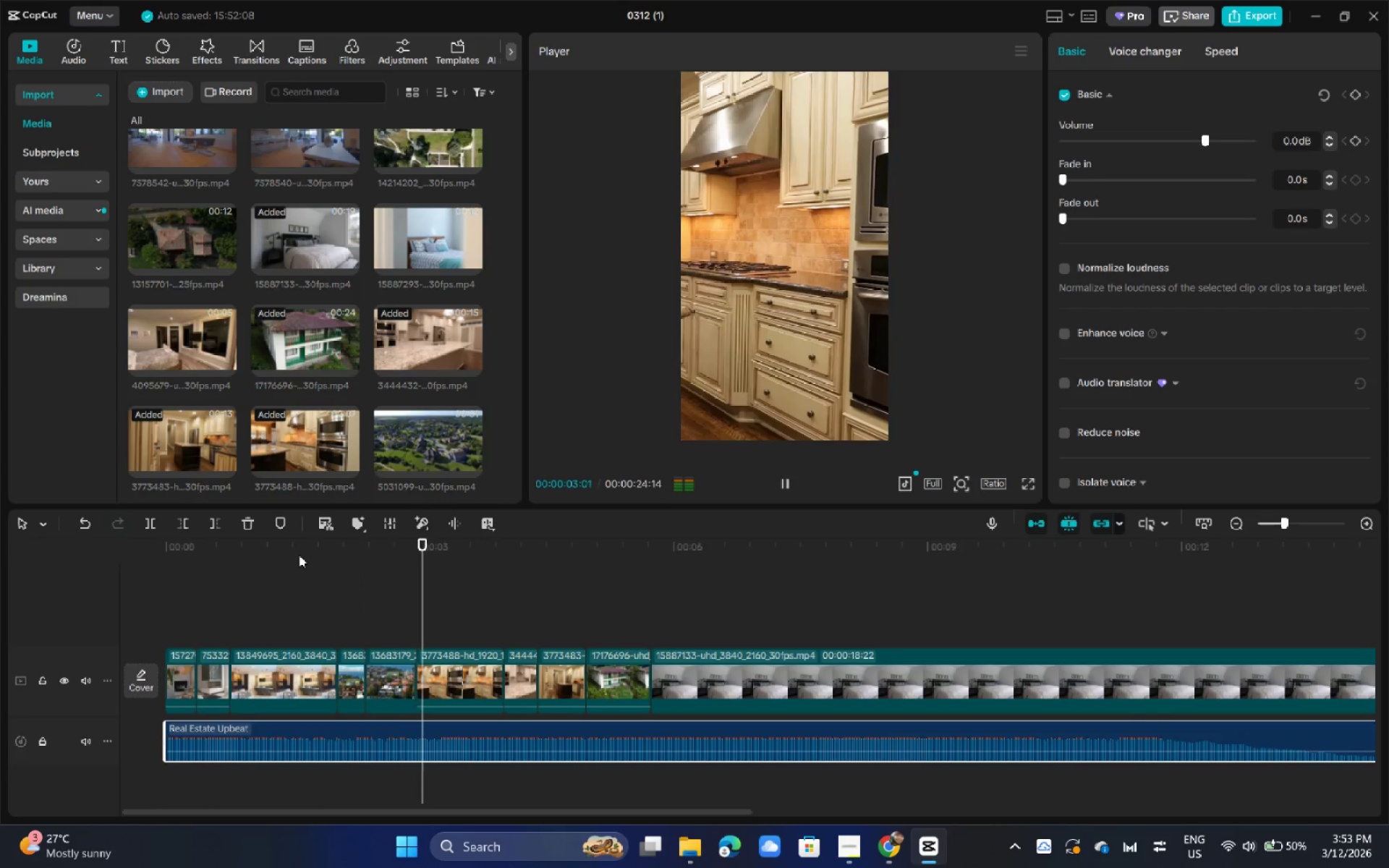 
left_click_drag(start_coordinate=[310, 553], to_coordinate=[33, 566])
 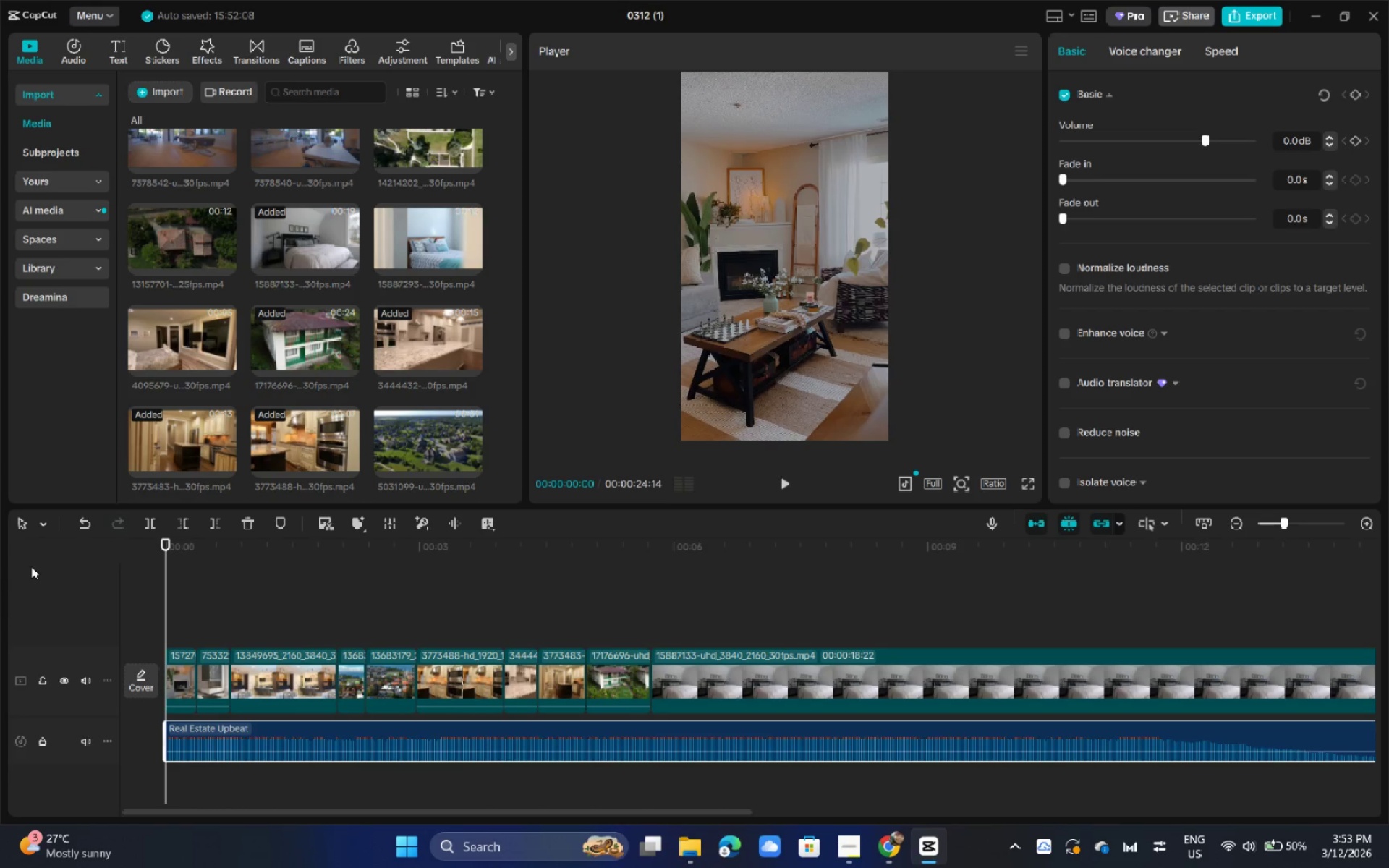 
key(Space)
 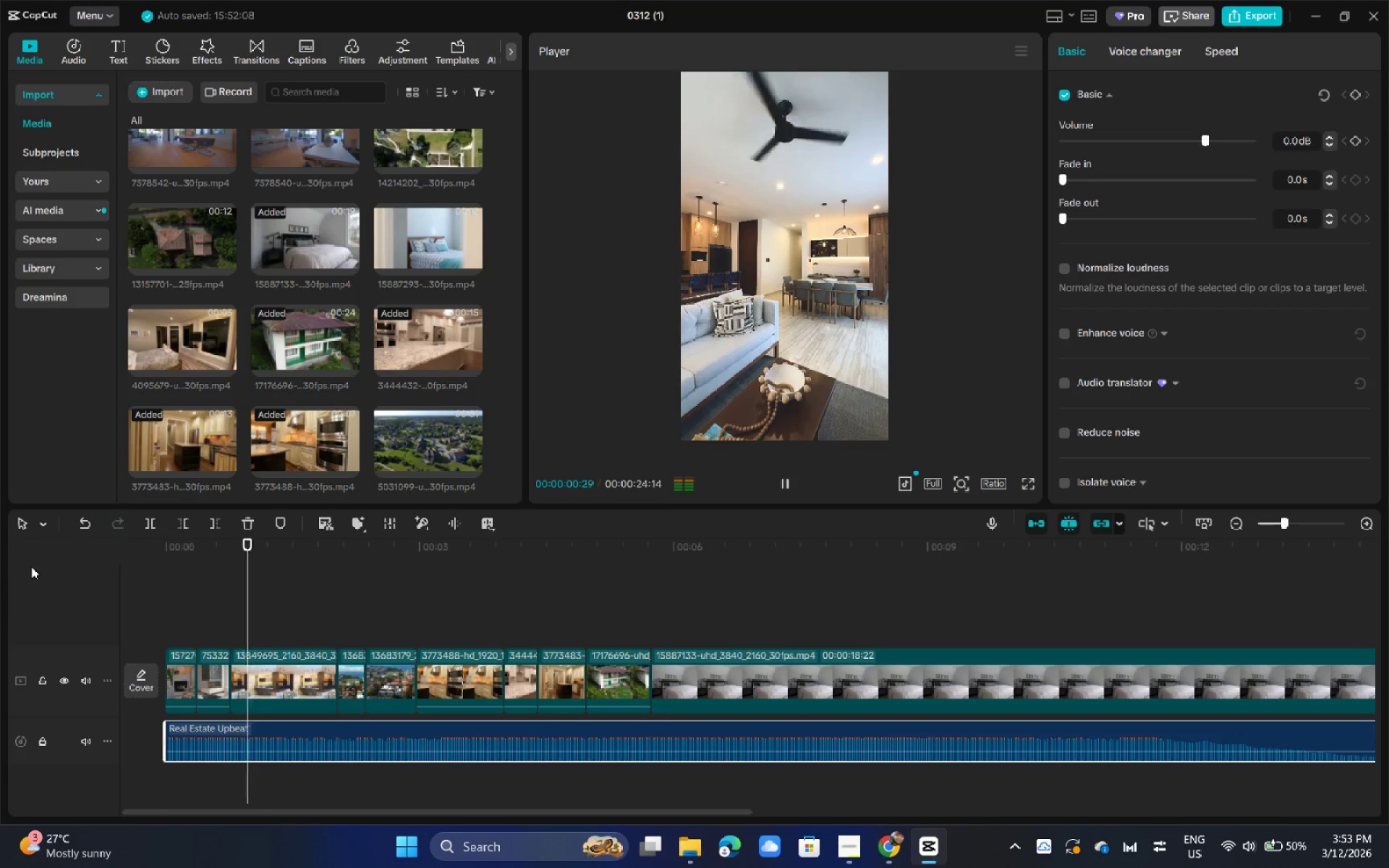 
key(Space)
 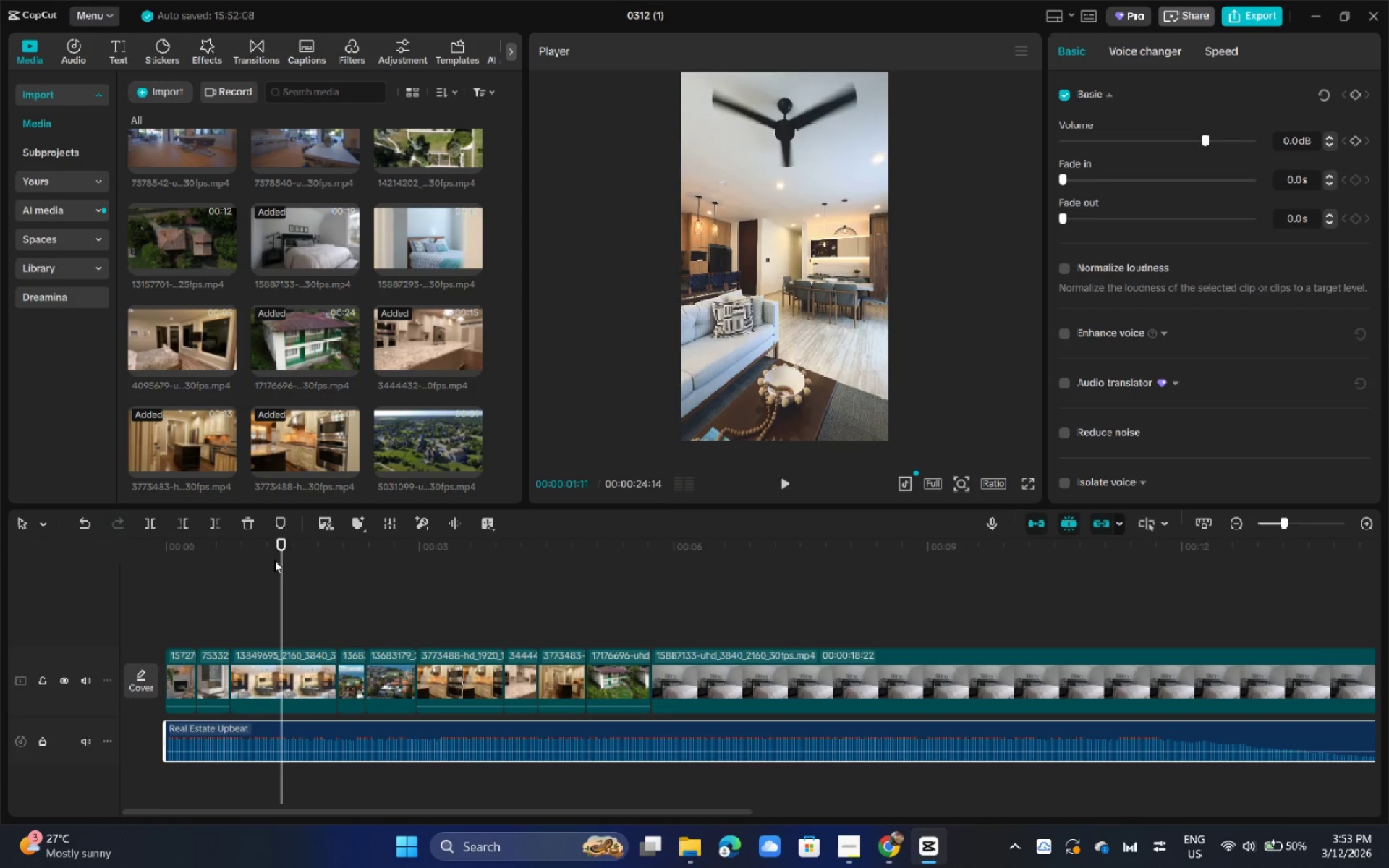 
left_click_drag(start_coordinate=[263, 549], to_coordinate=[93, 564])
 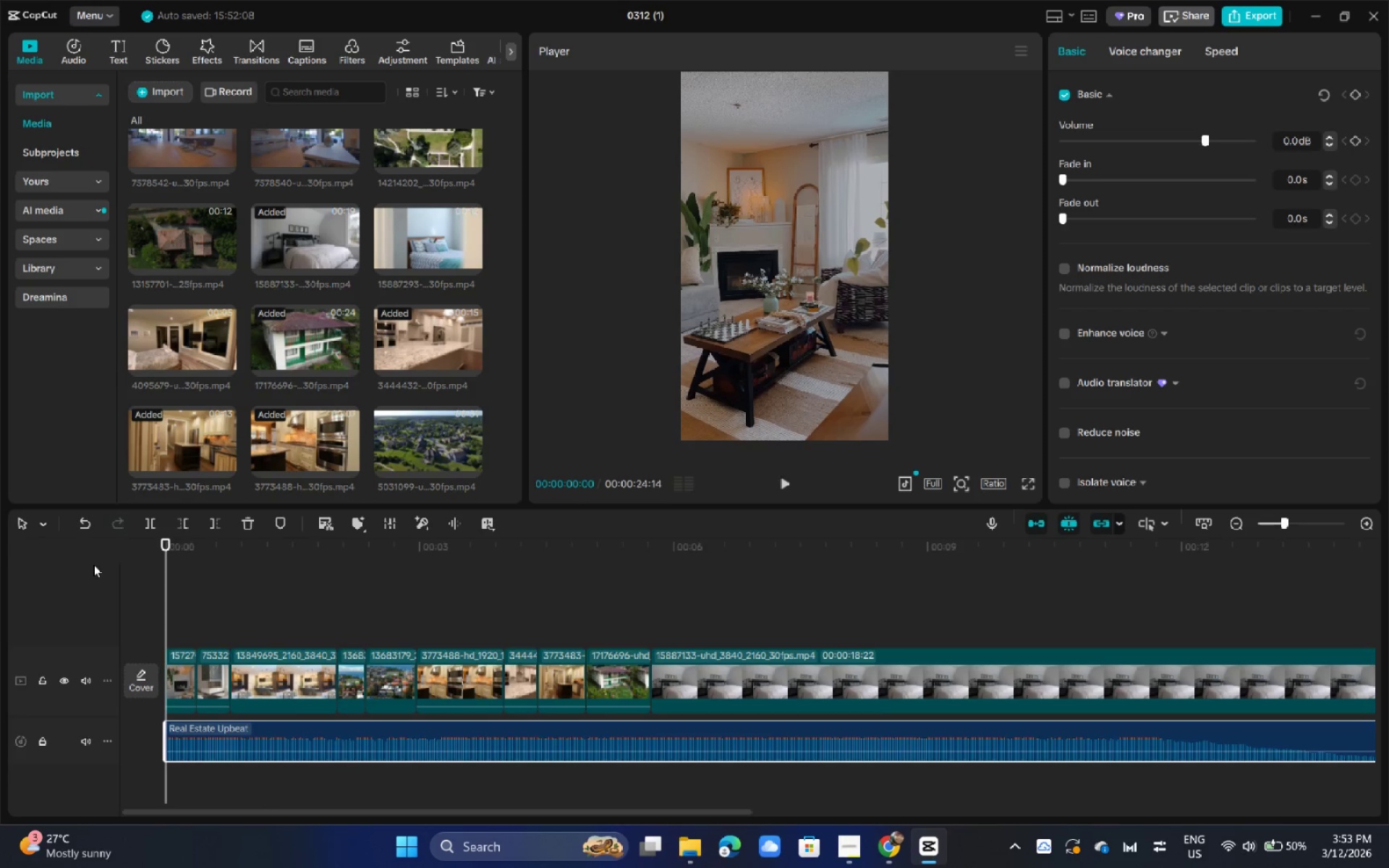 
key(Space)
 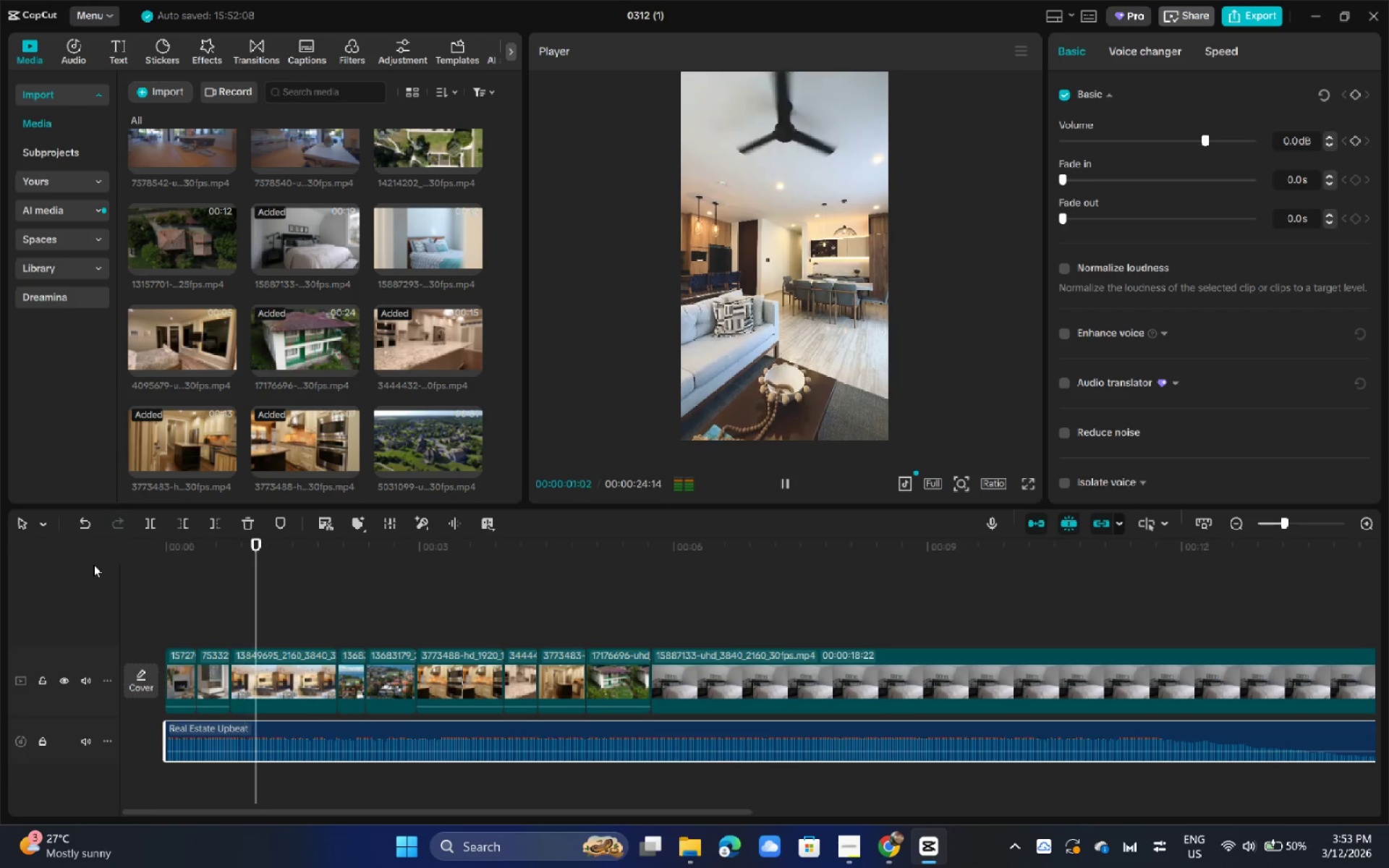 
key(Space)
 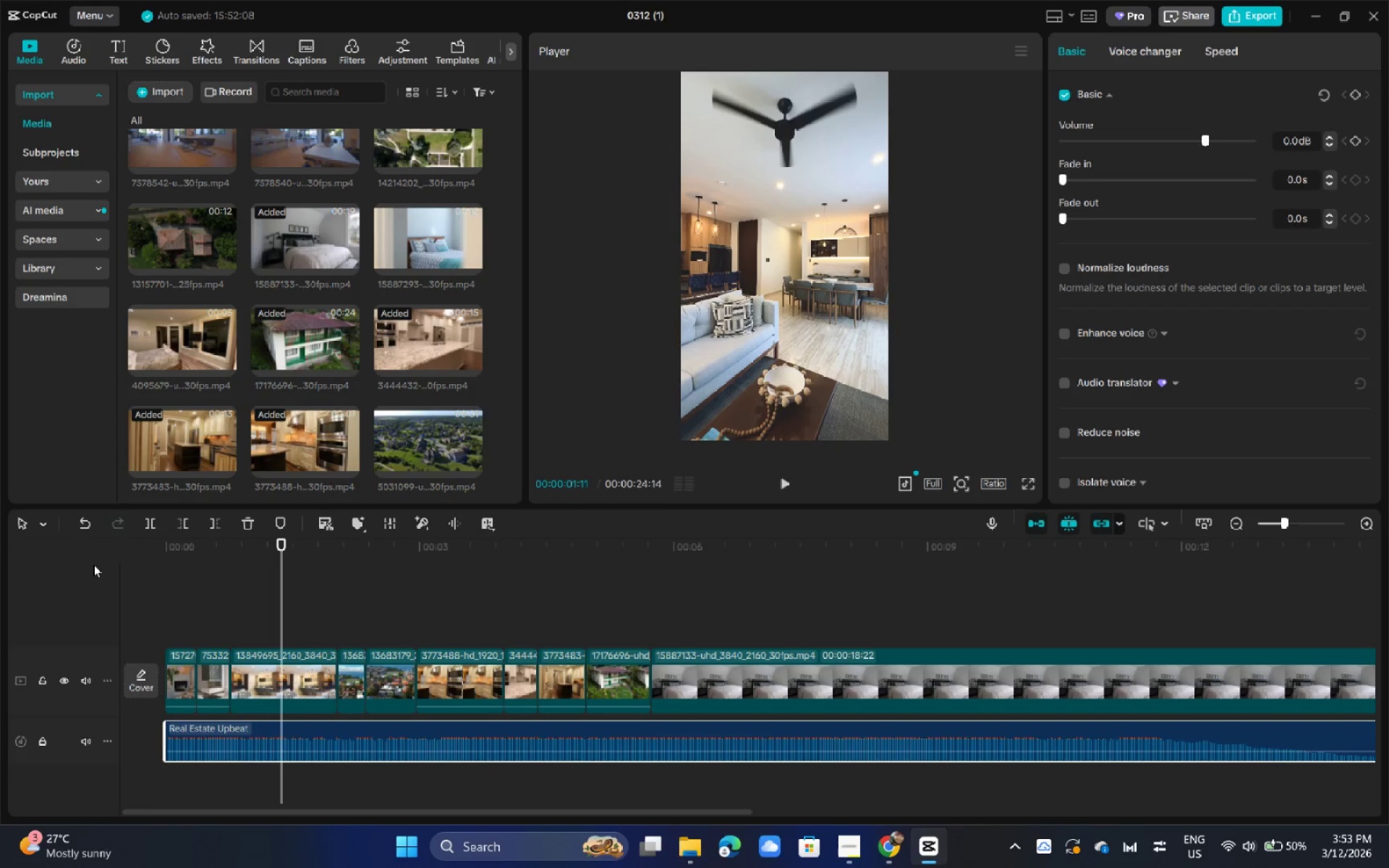 
key(Control+ControlLeft)
 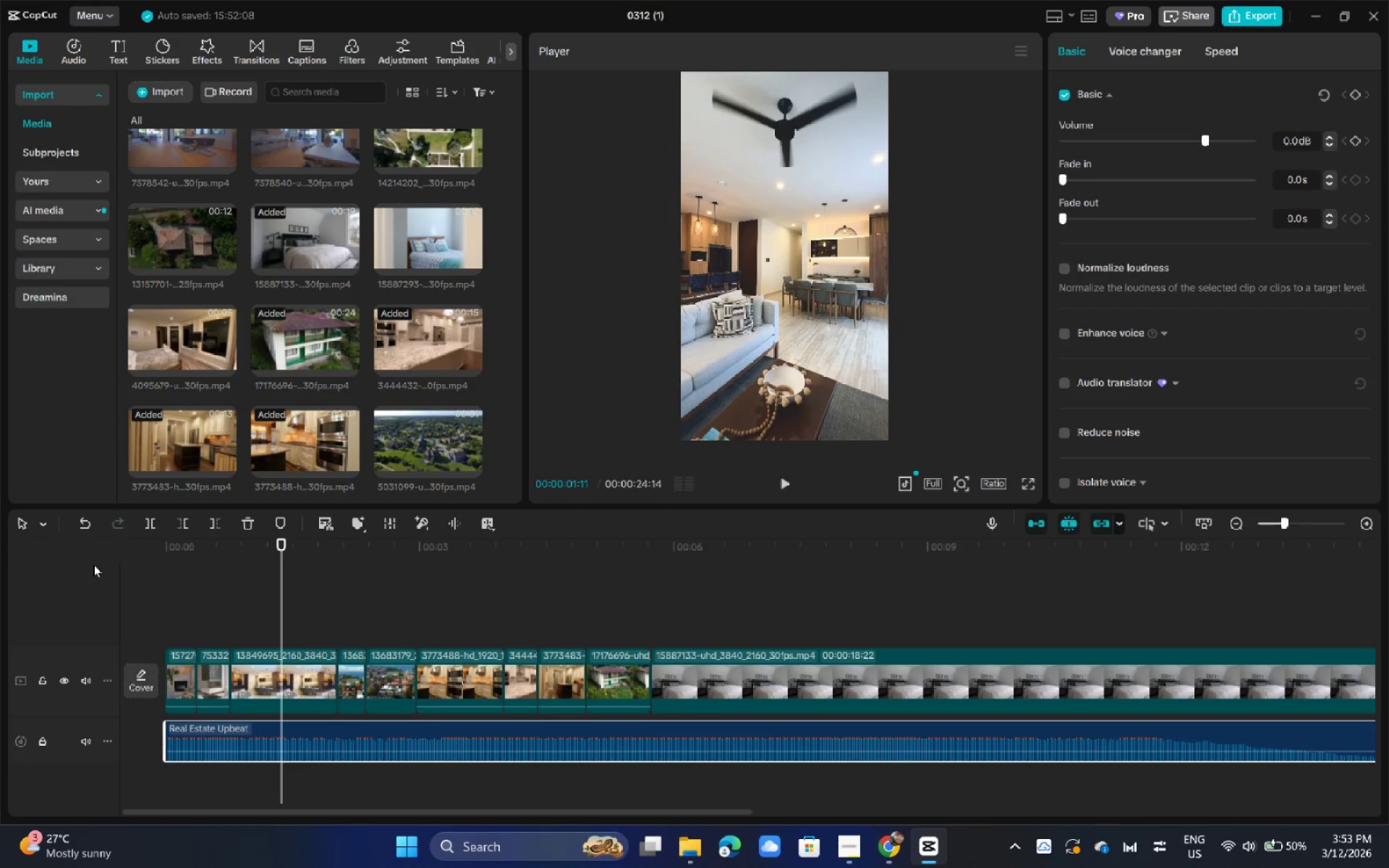 
key(Control+B)
 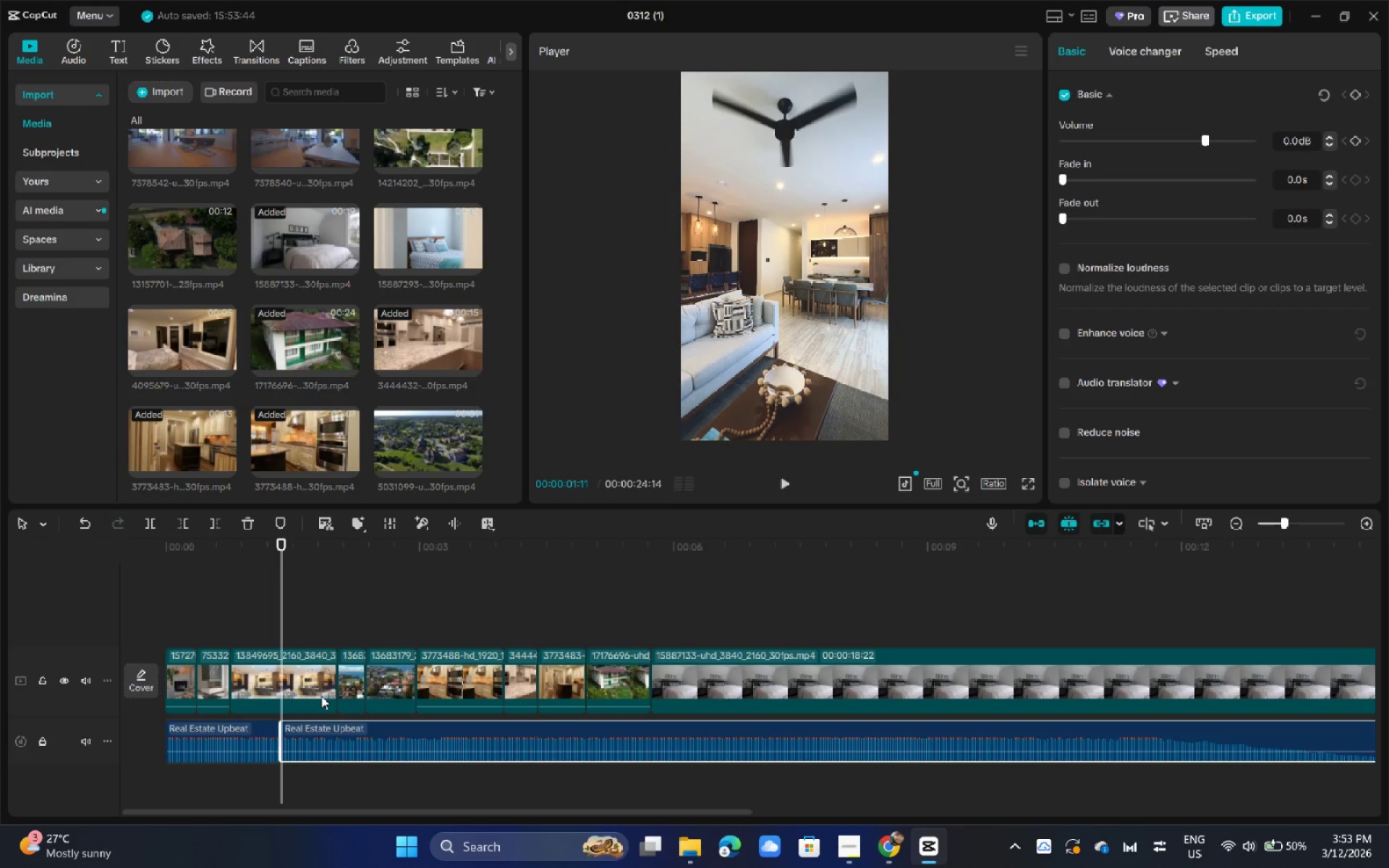 
key(Control+ControlLeft)
 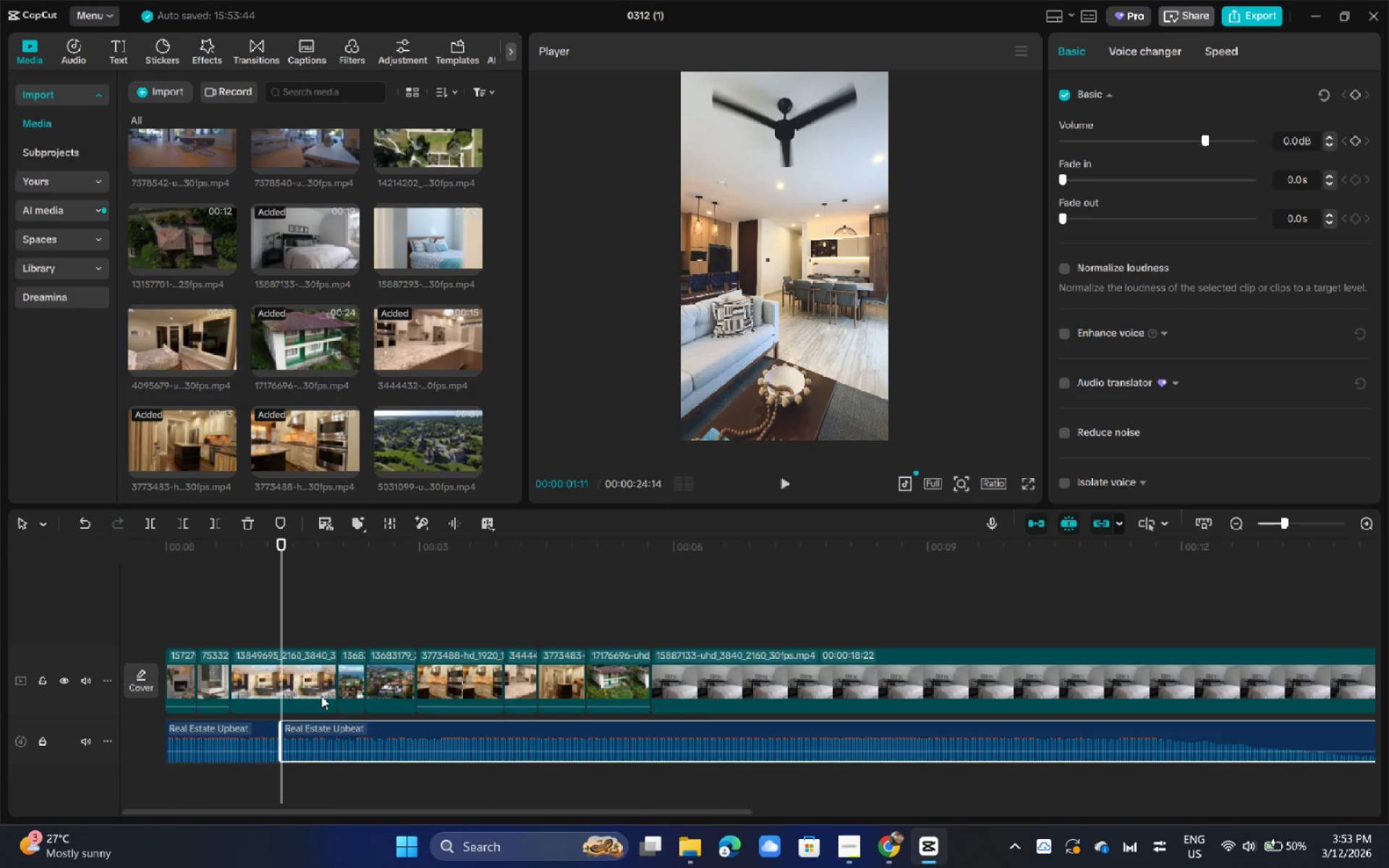 
key(Control+Z)
 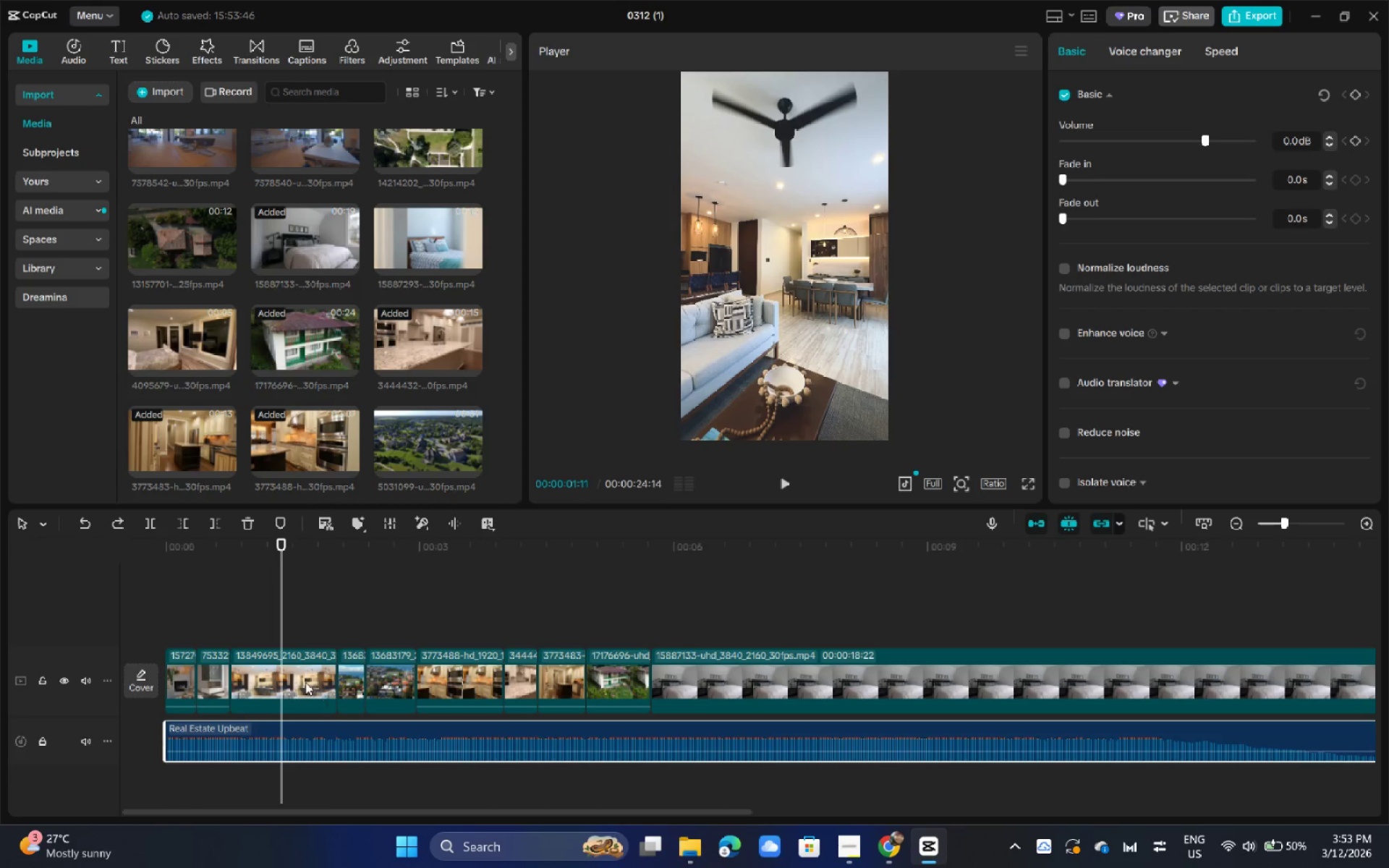 
left_click([304, 681])
 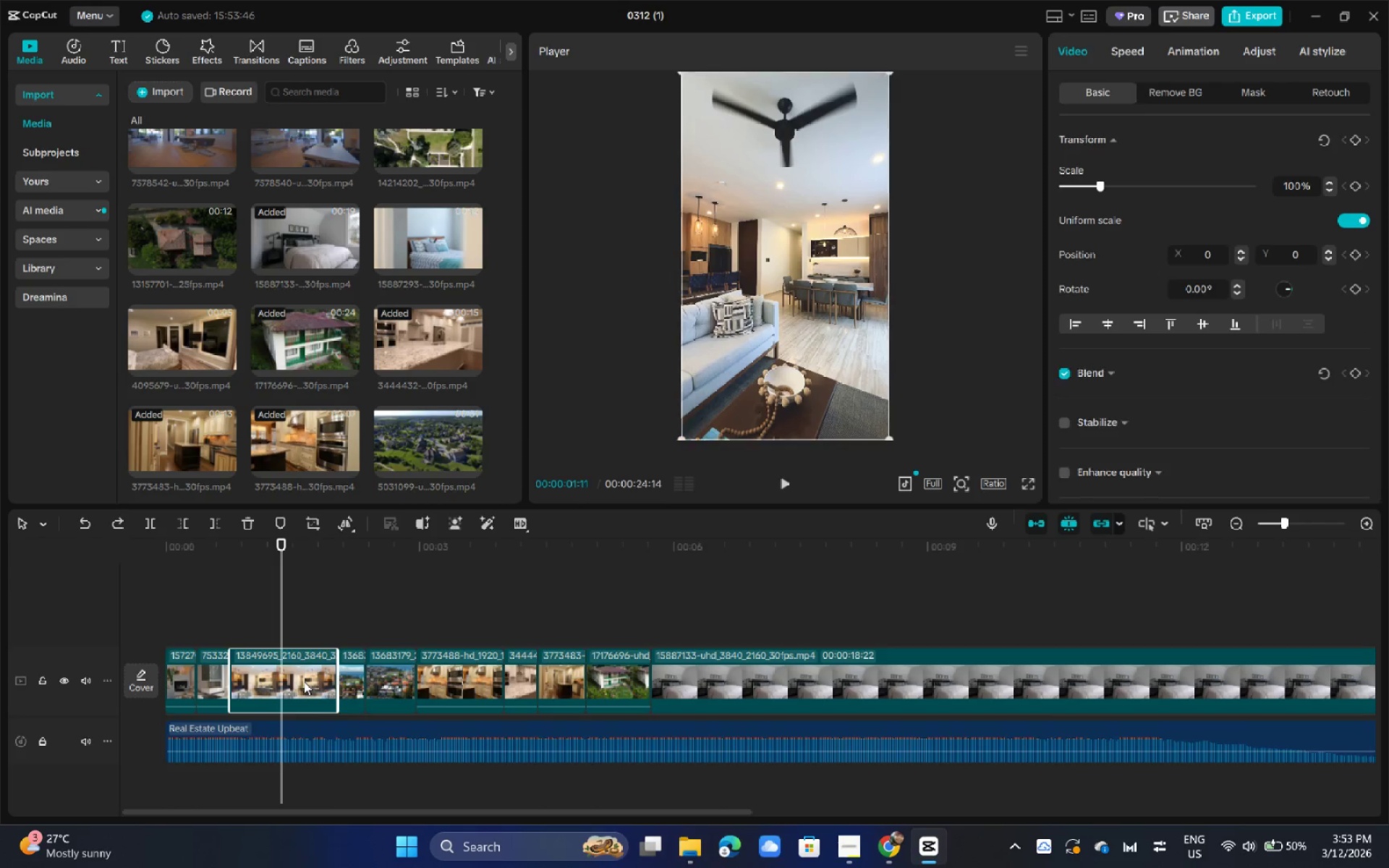 
key(Control+V)
 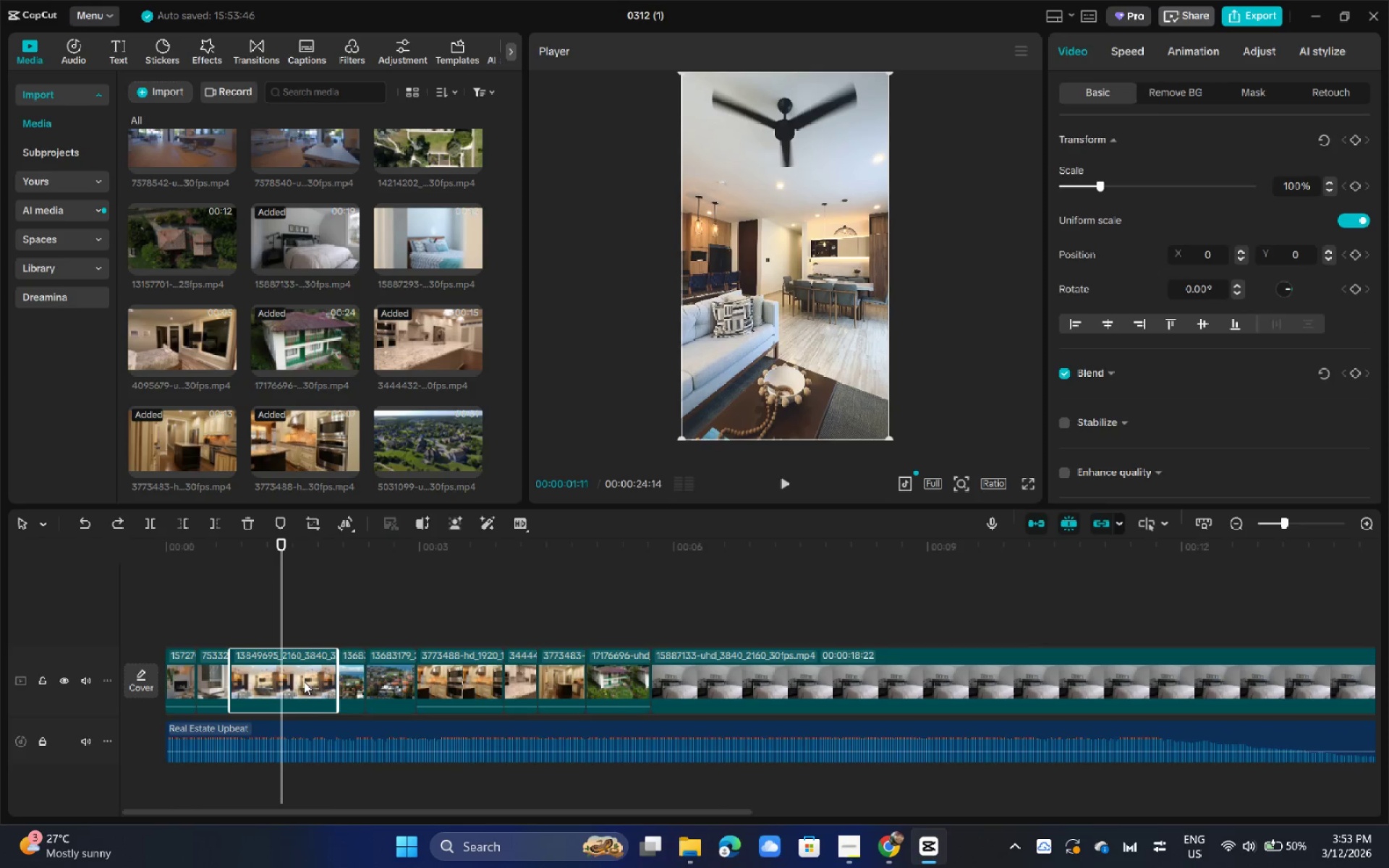 
key(Control+ControlLeft)
 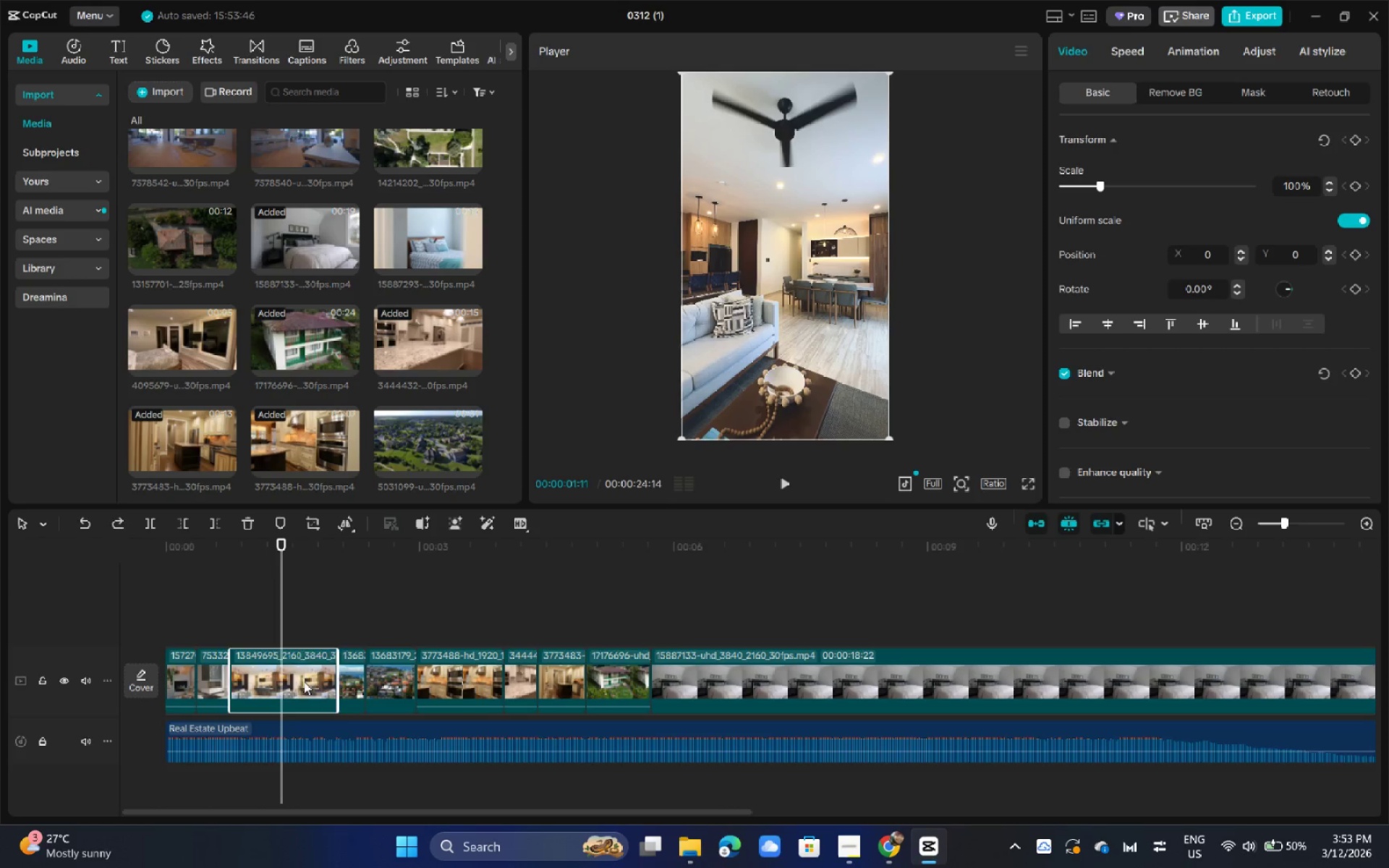 
key(Control+B)
 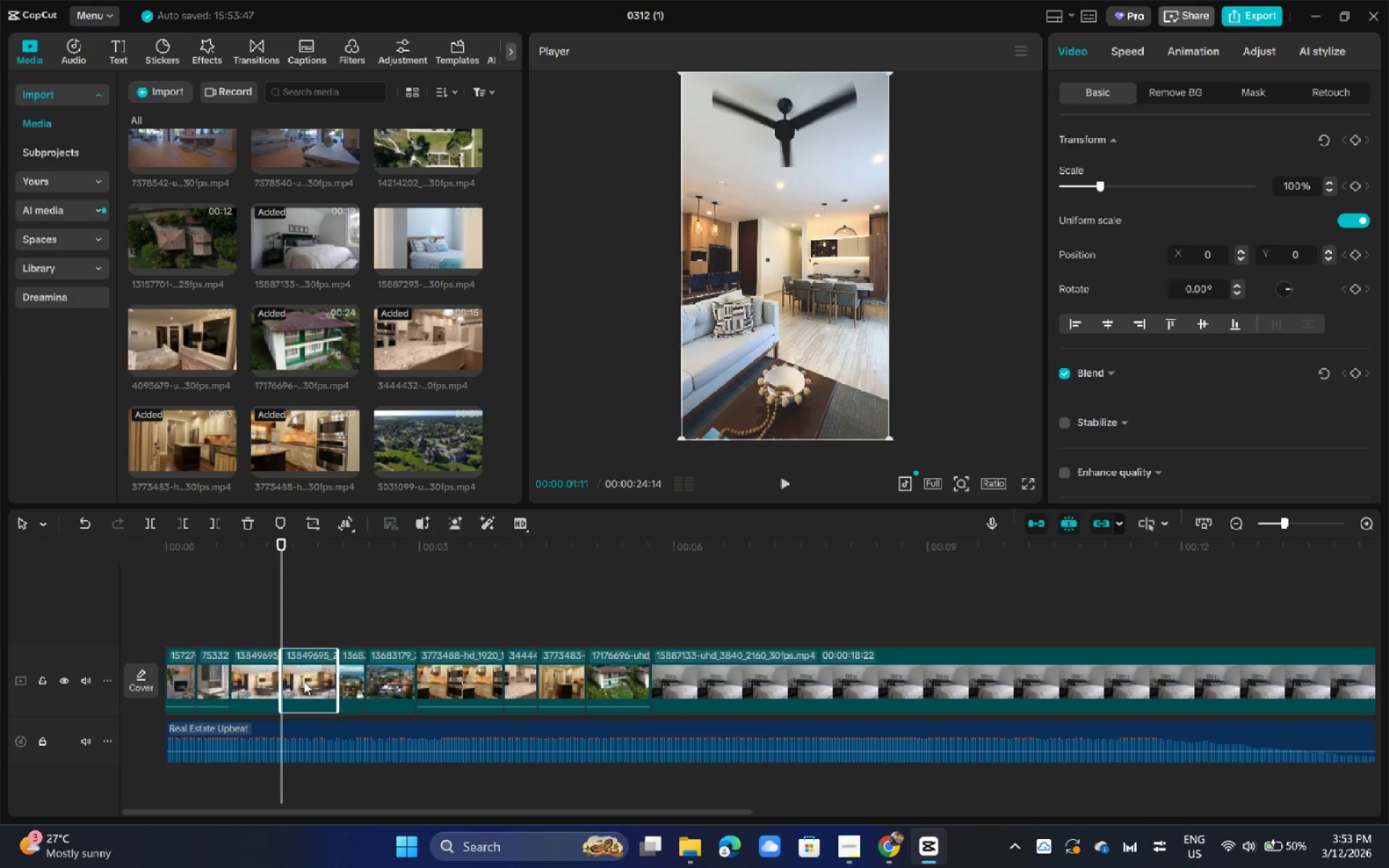 
left_click([304, 681])
 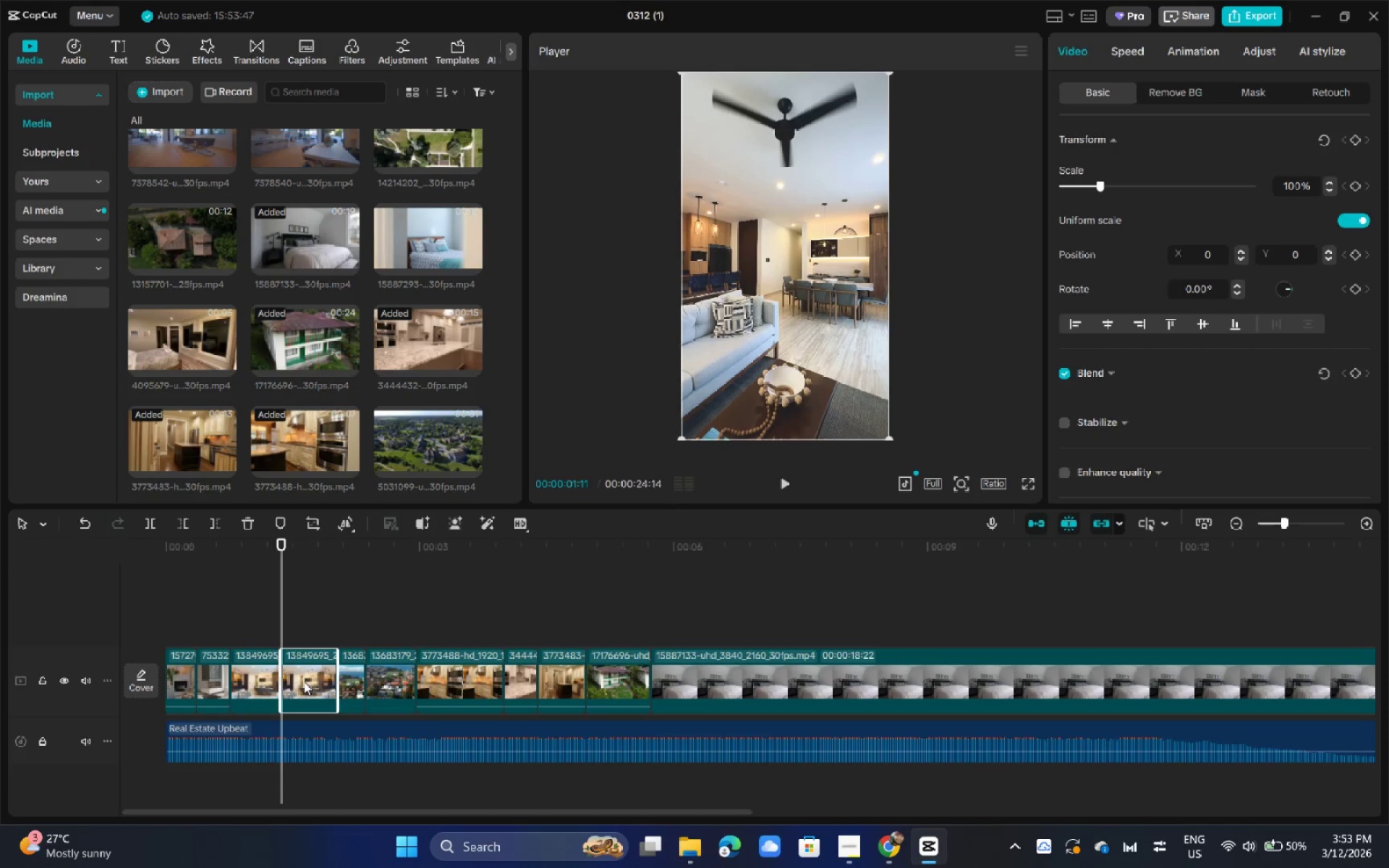 
key(Backspace)
 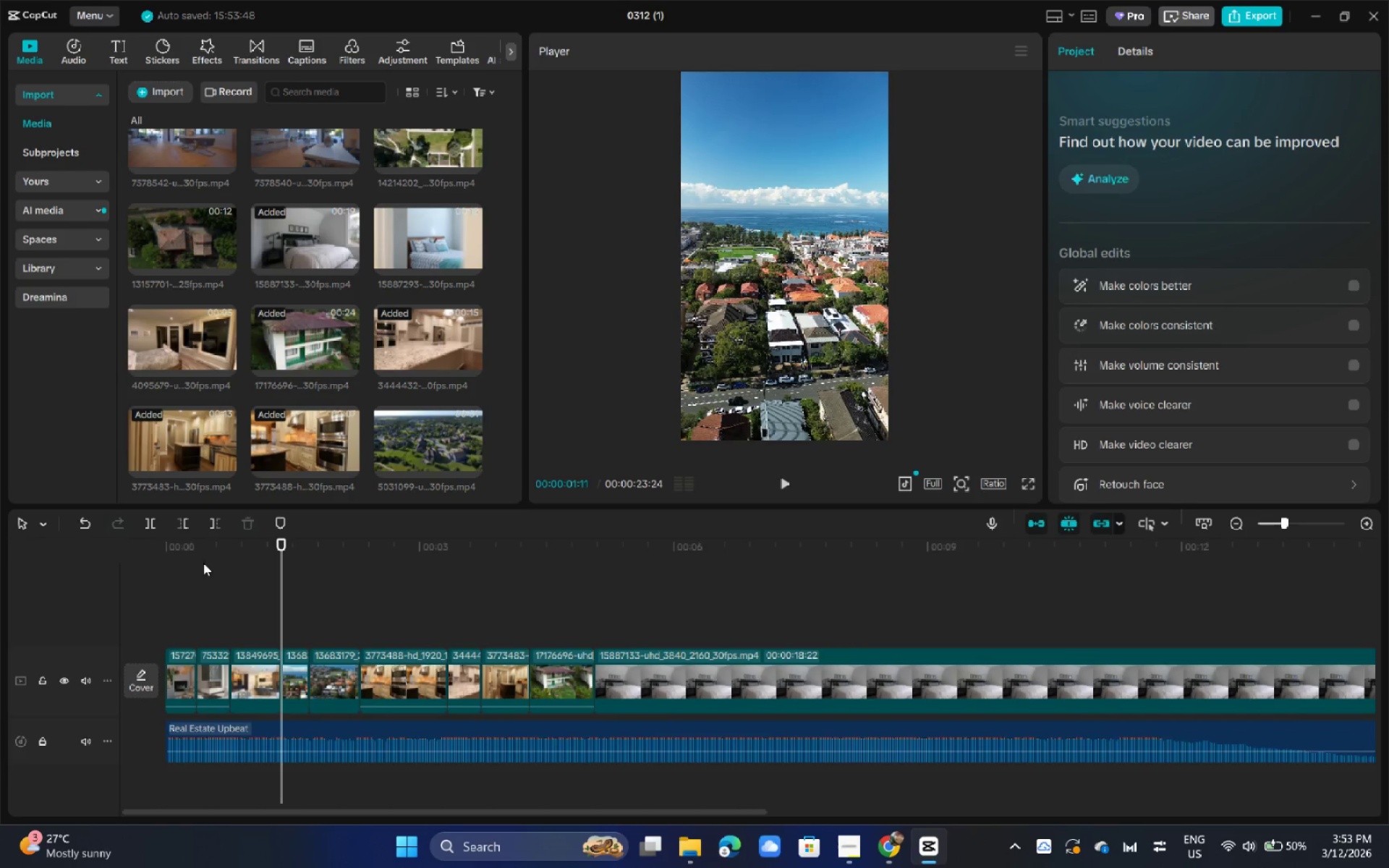 
left_click_drag(start_coordinate=[192, 550], to_coordinate=[66, 570])
 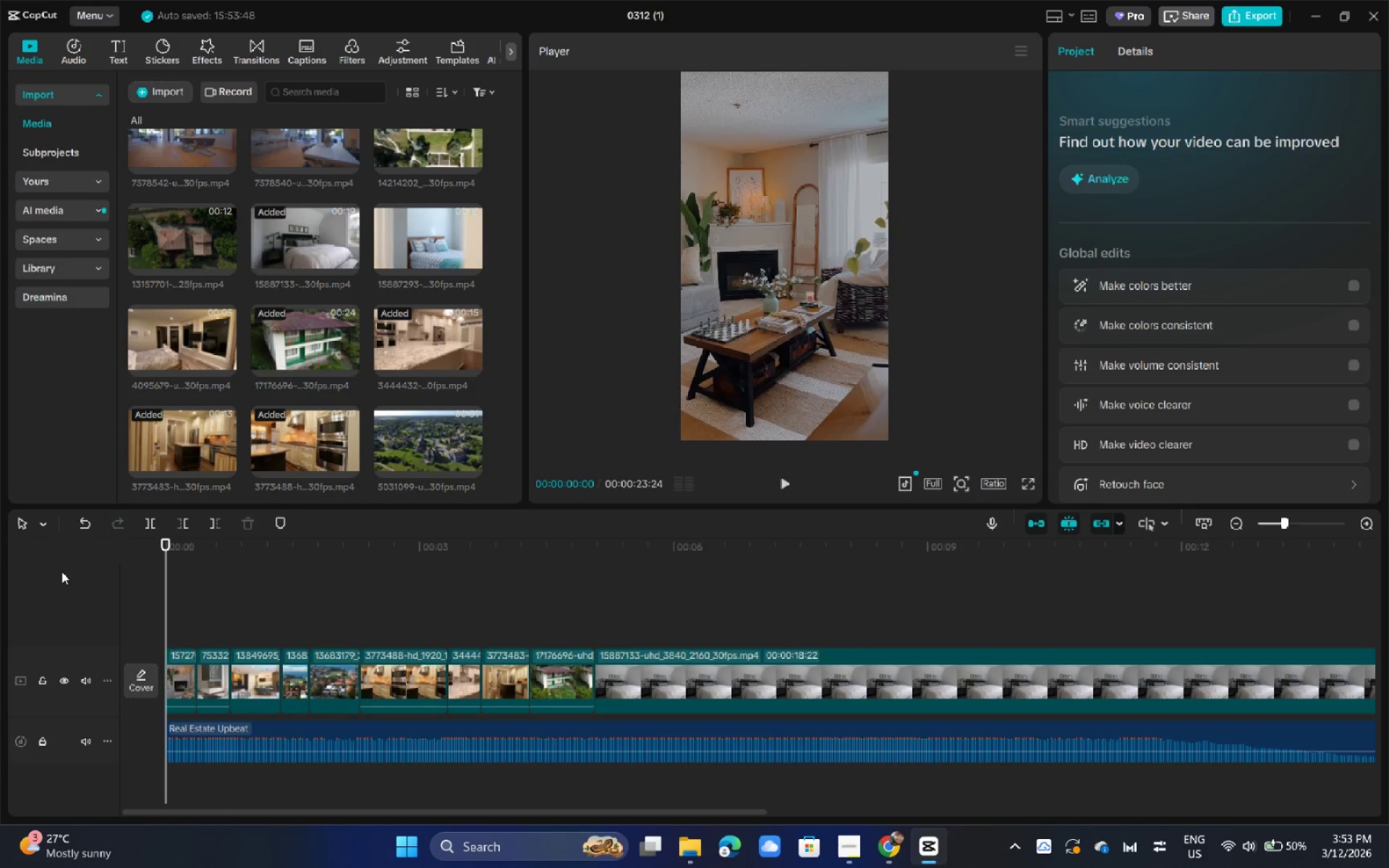 
key(Space)
 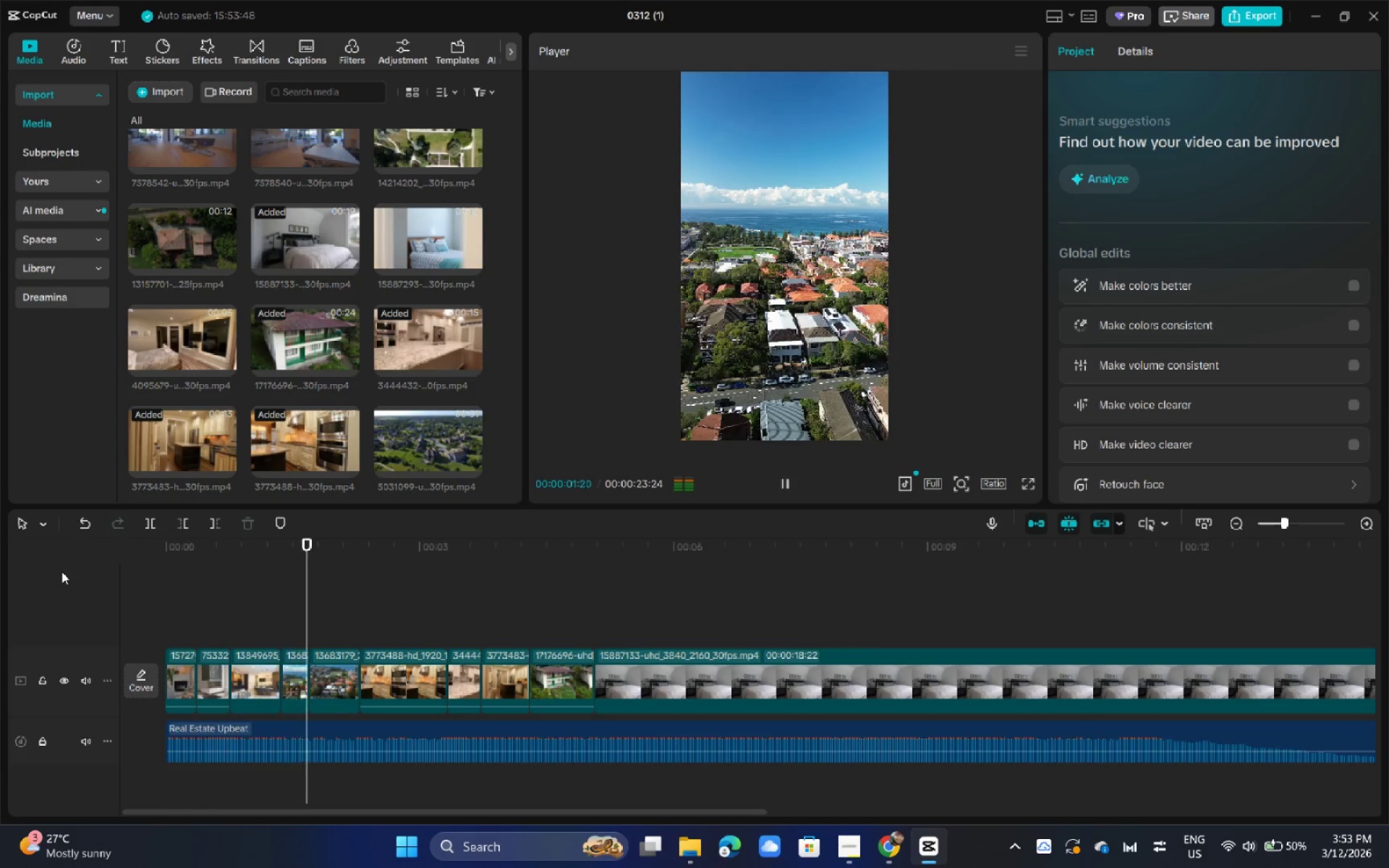 
key(Space)
 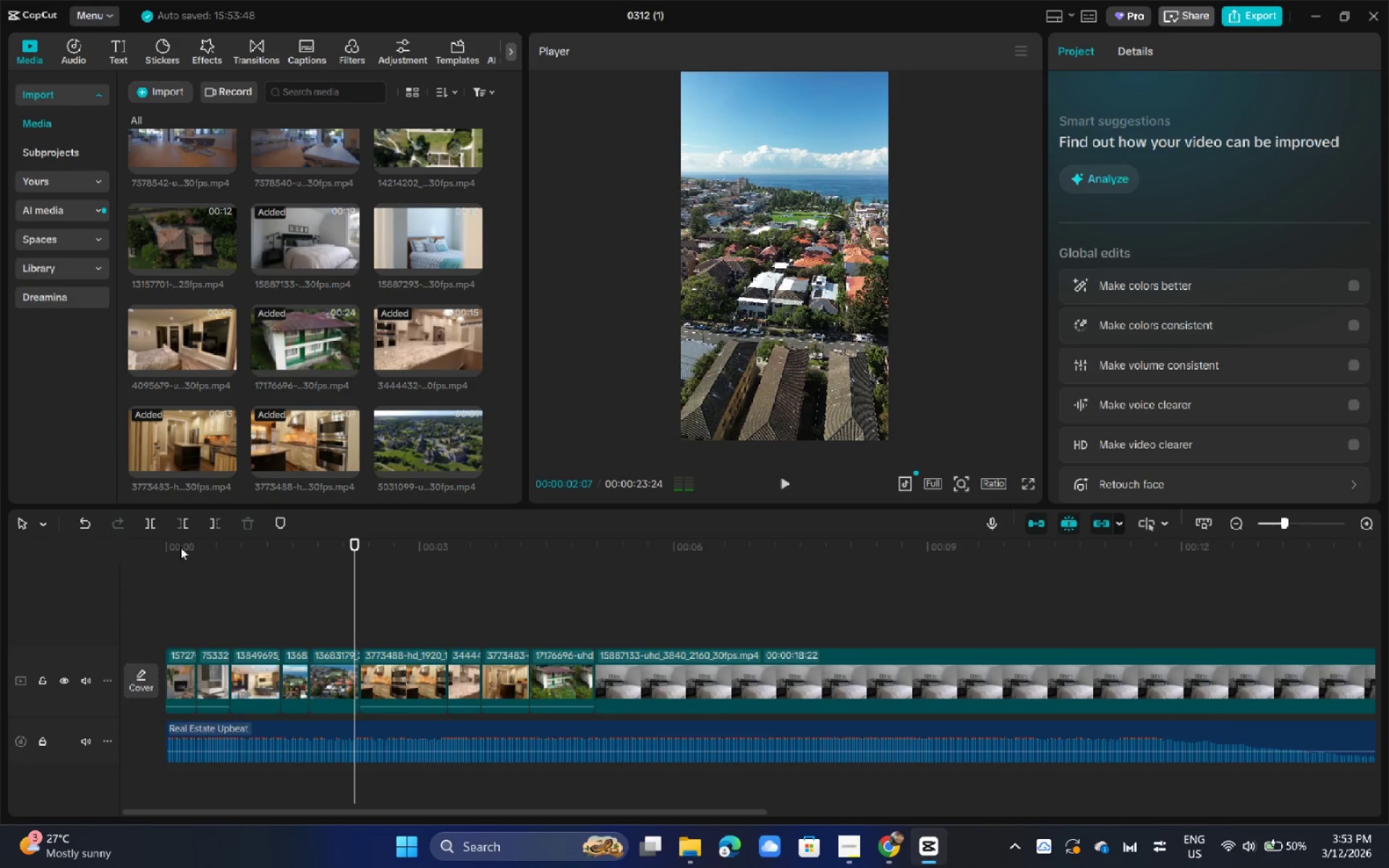 
left_click_drag(start_coordinate=[180, 547], to_coordinate=[138, 553])
 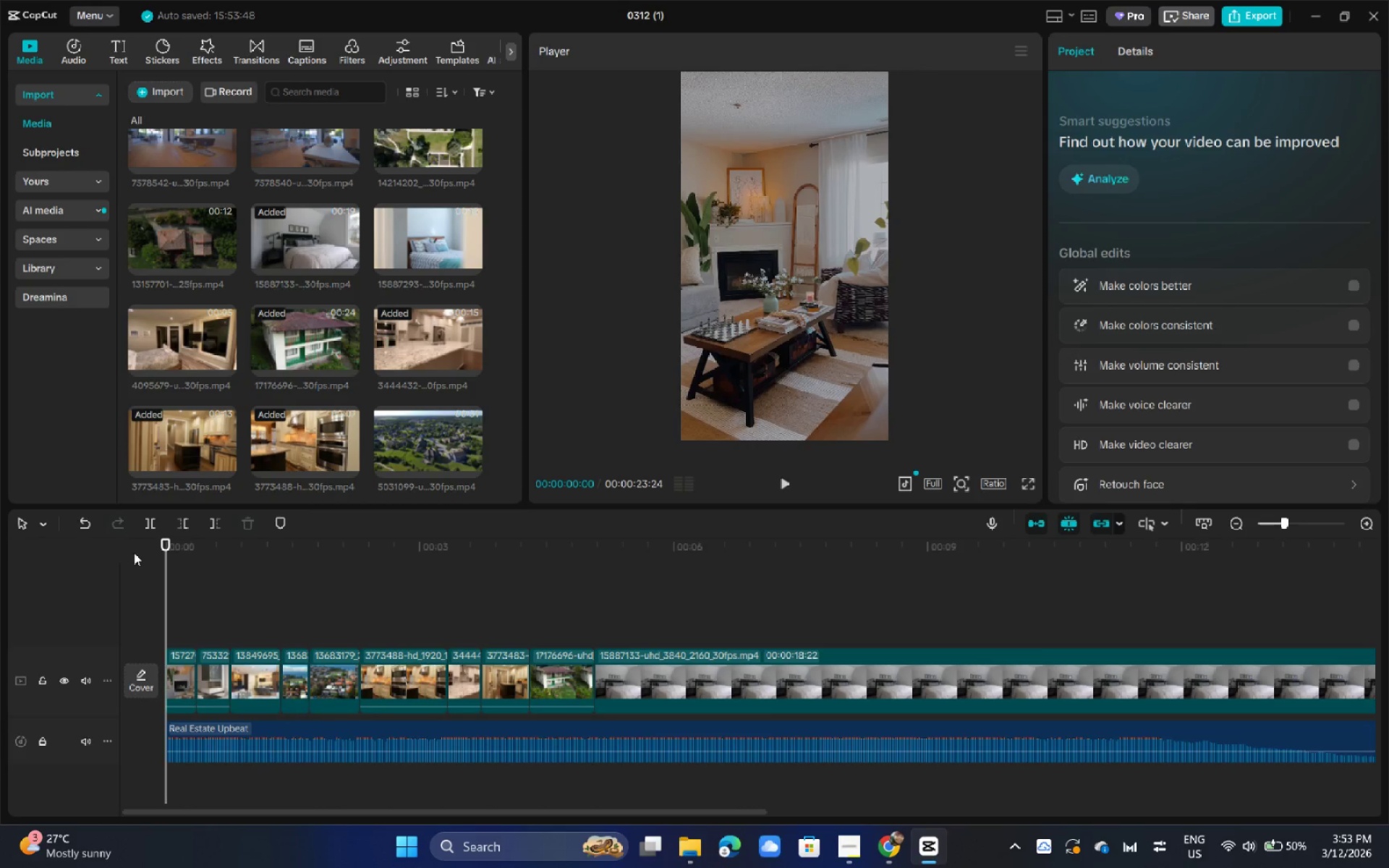 
key(Control+Z)
 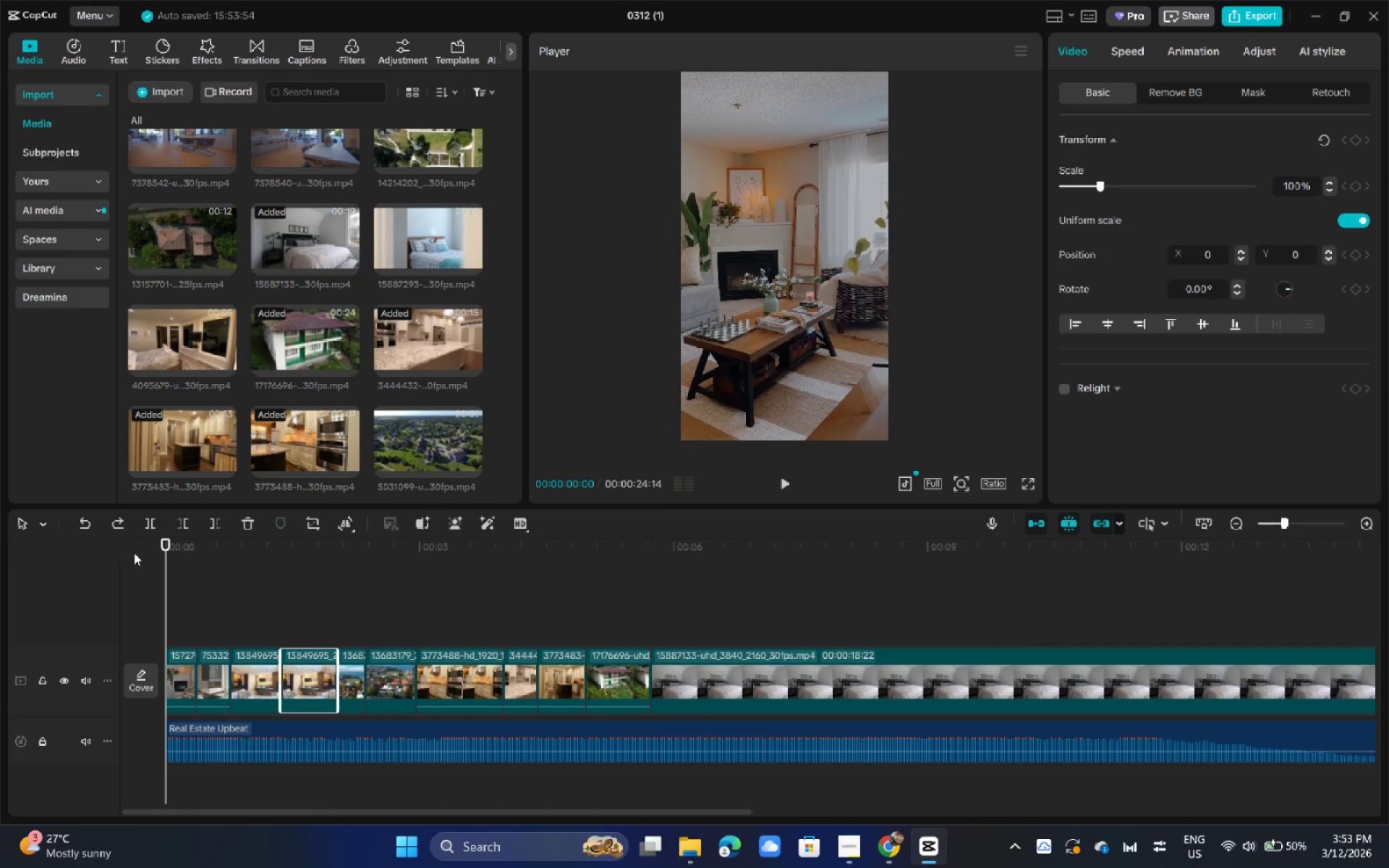 
key(Control+Z)
 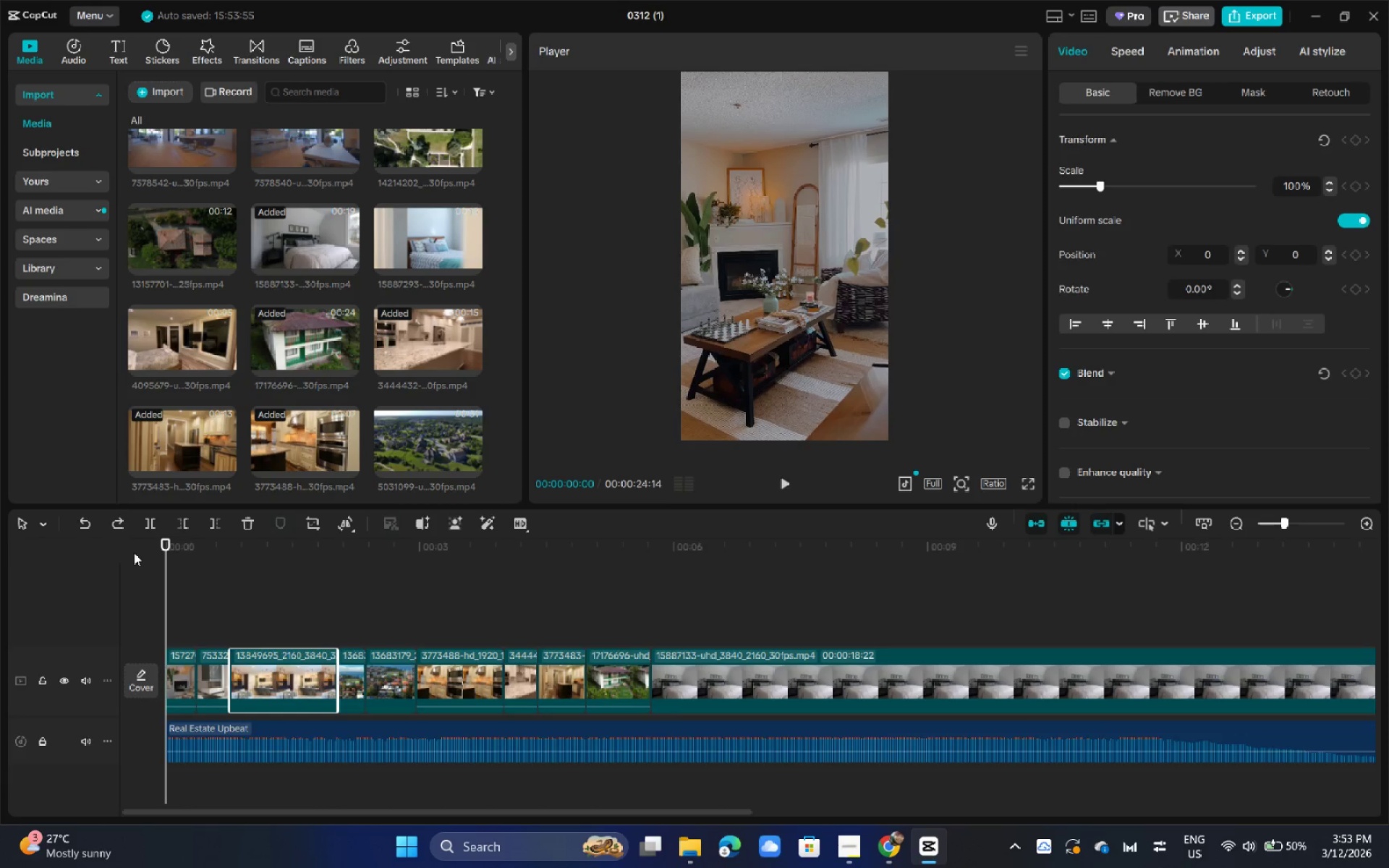 
key(Control+Z)
 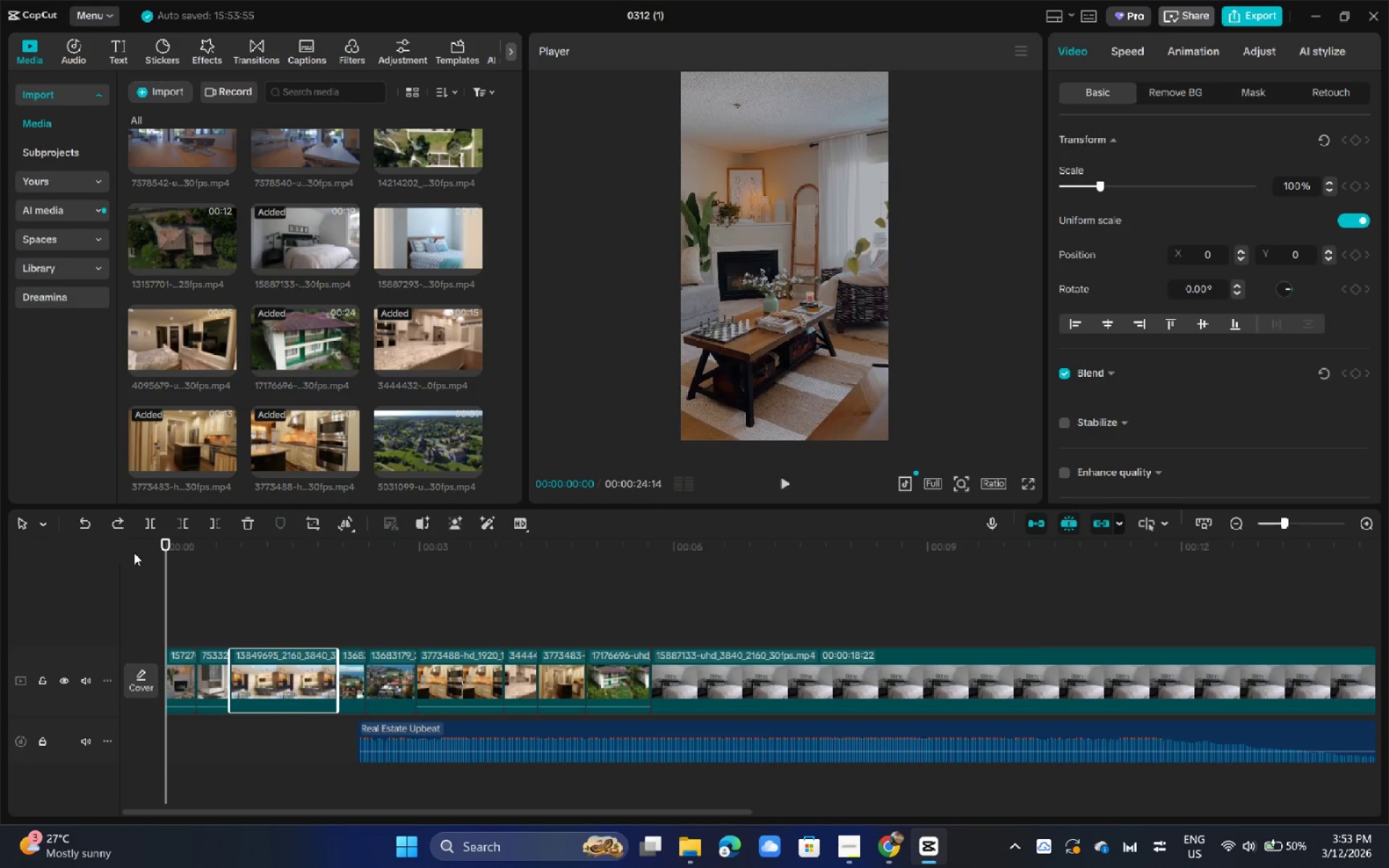 
key(Control+Z)
 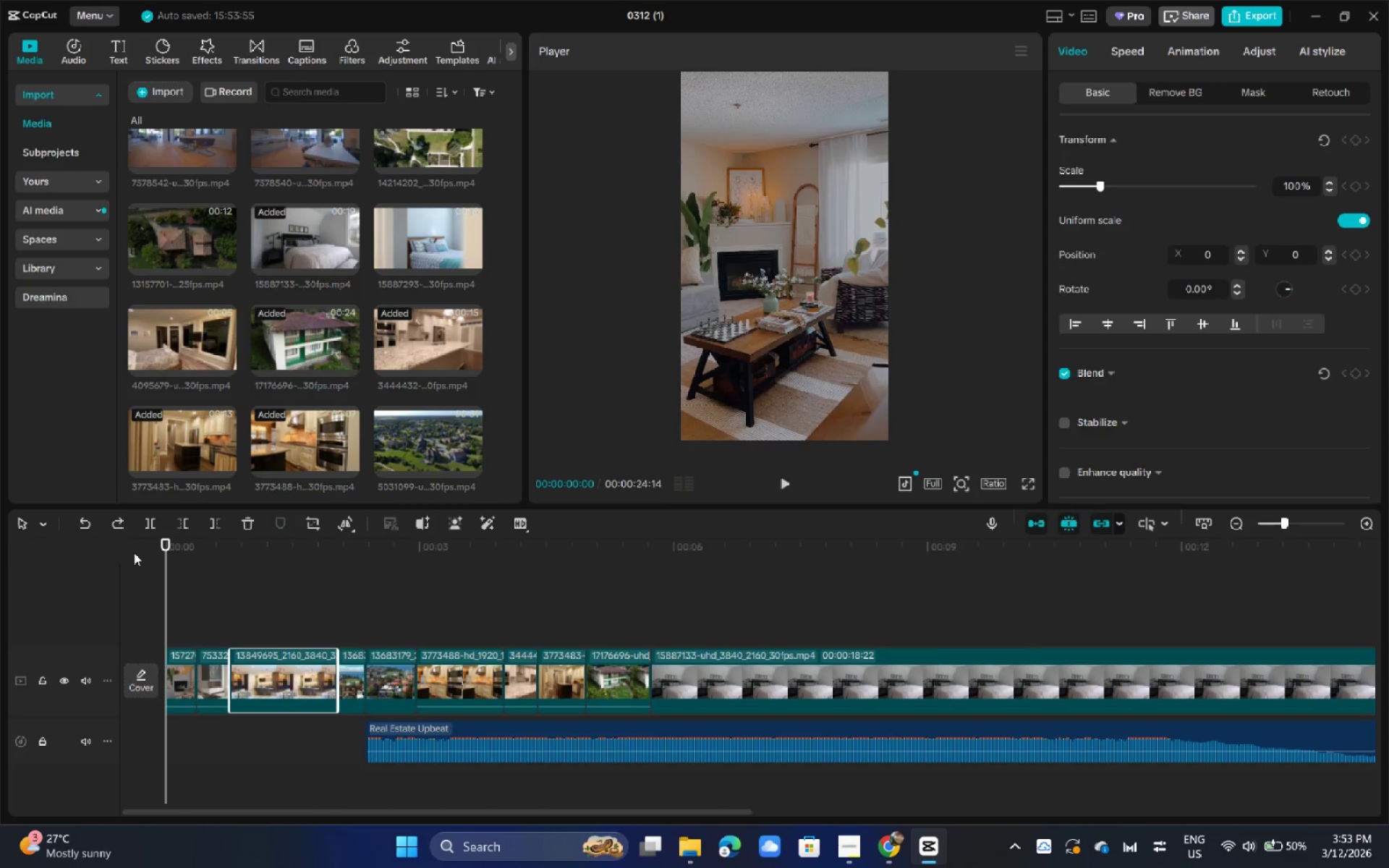 
key(Control+Z)
 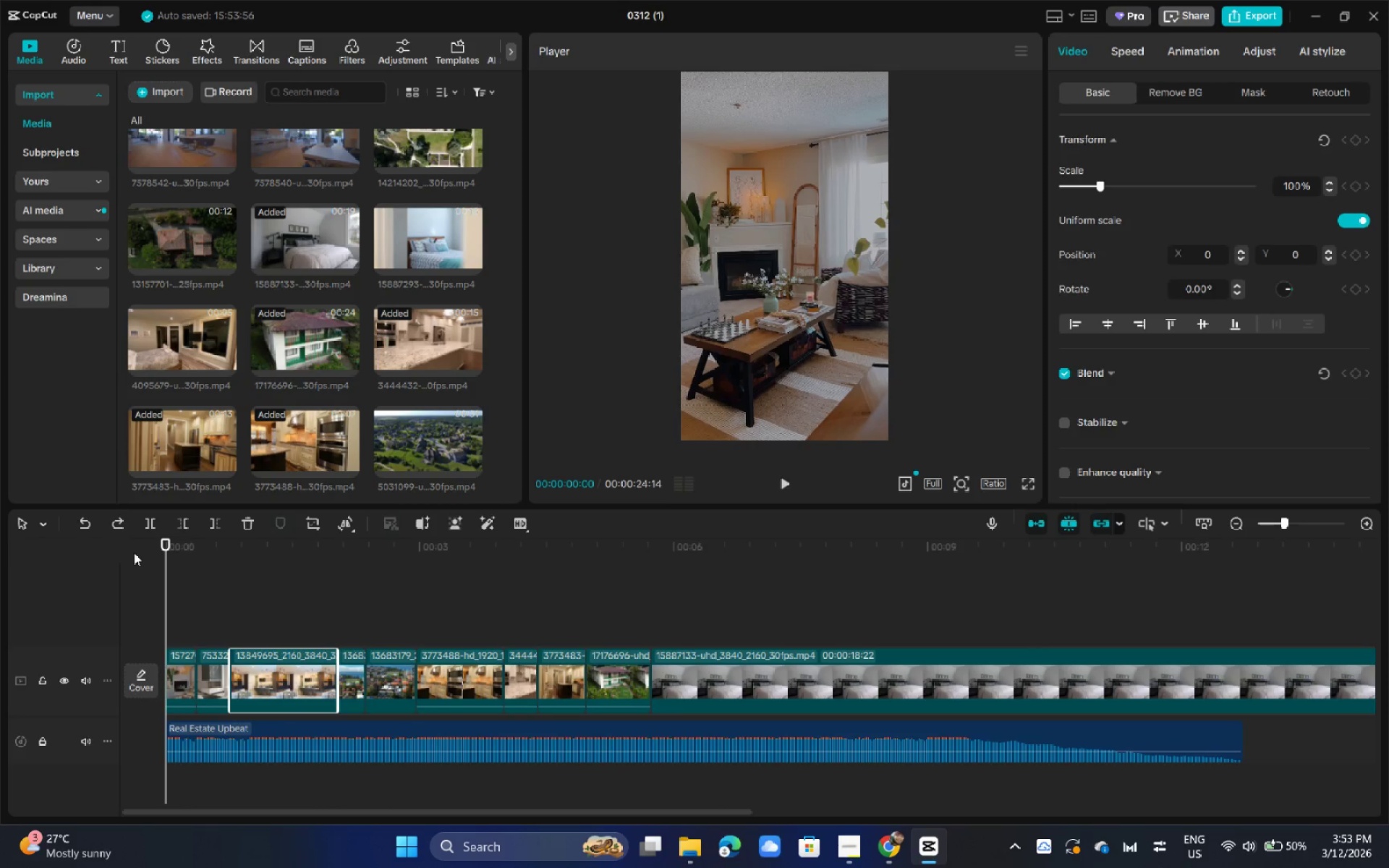 
key(Control+Z)
 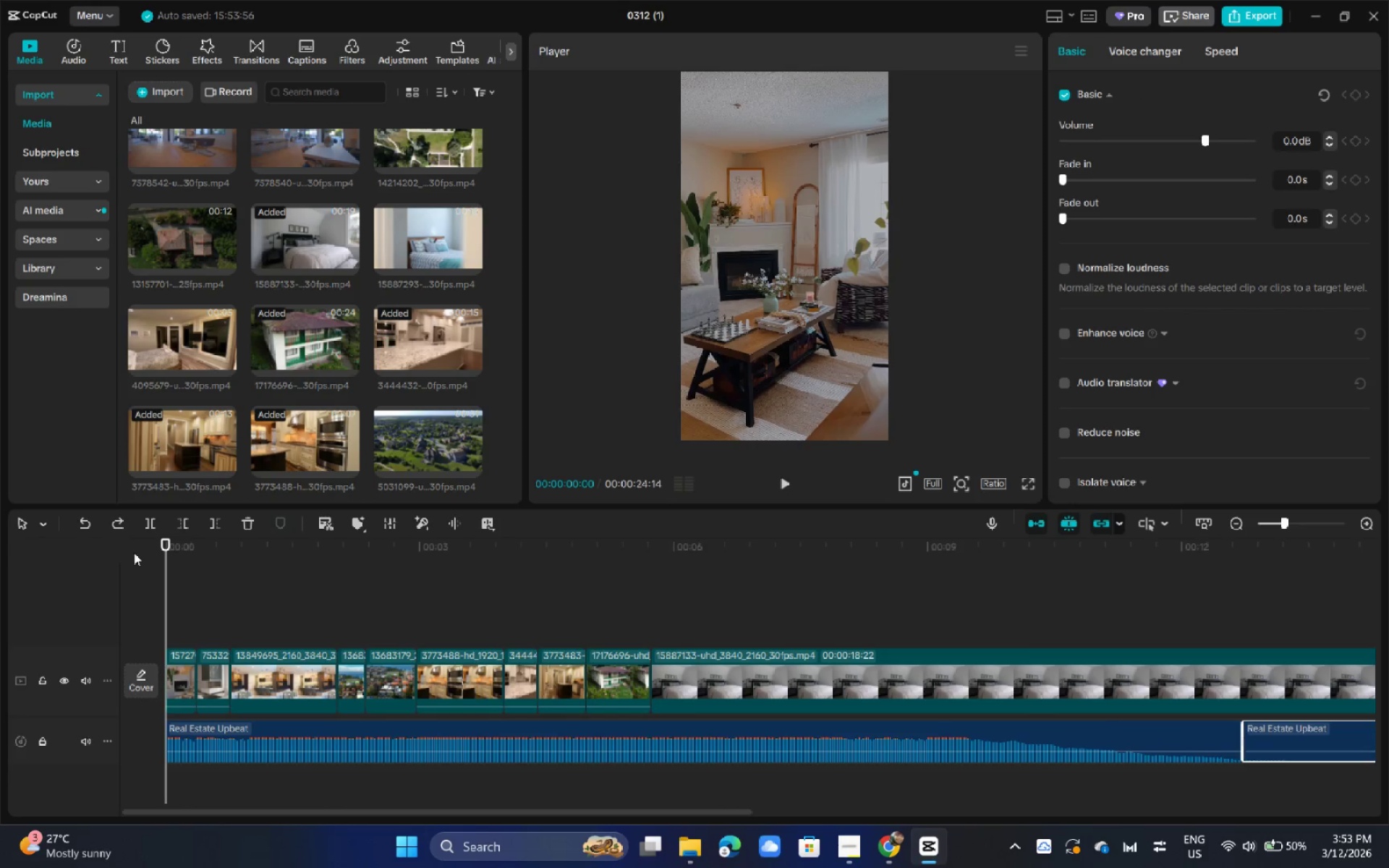 
key(Control+Z)
 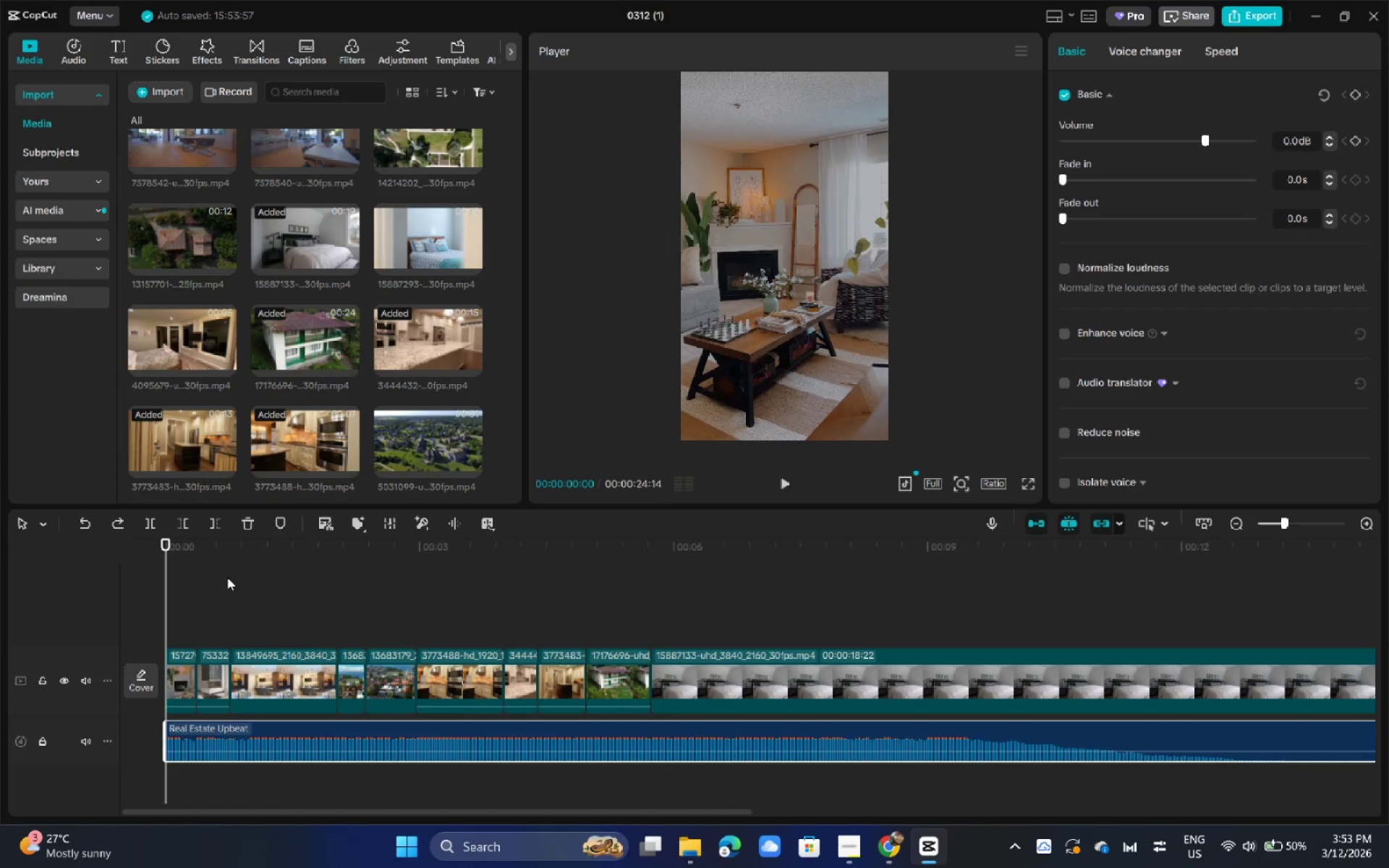 
key(Space)
 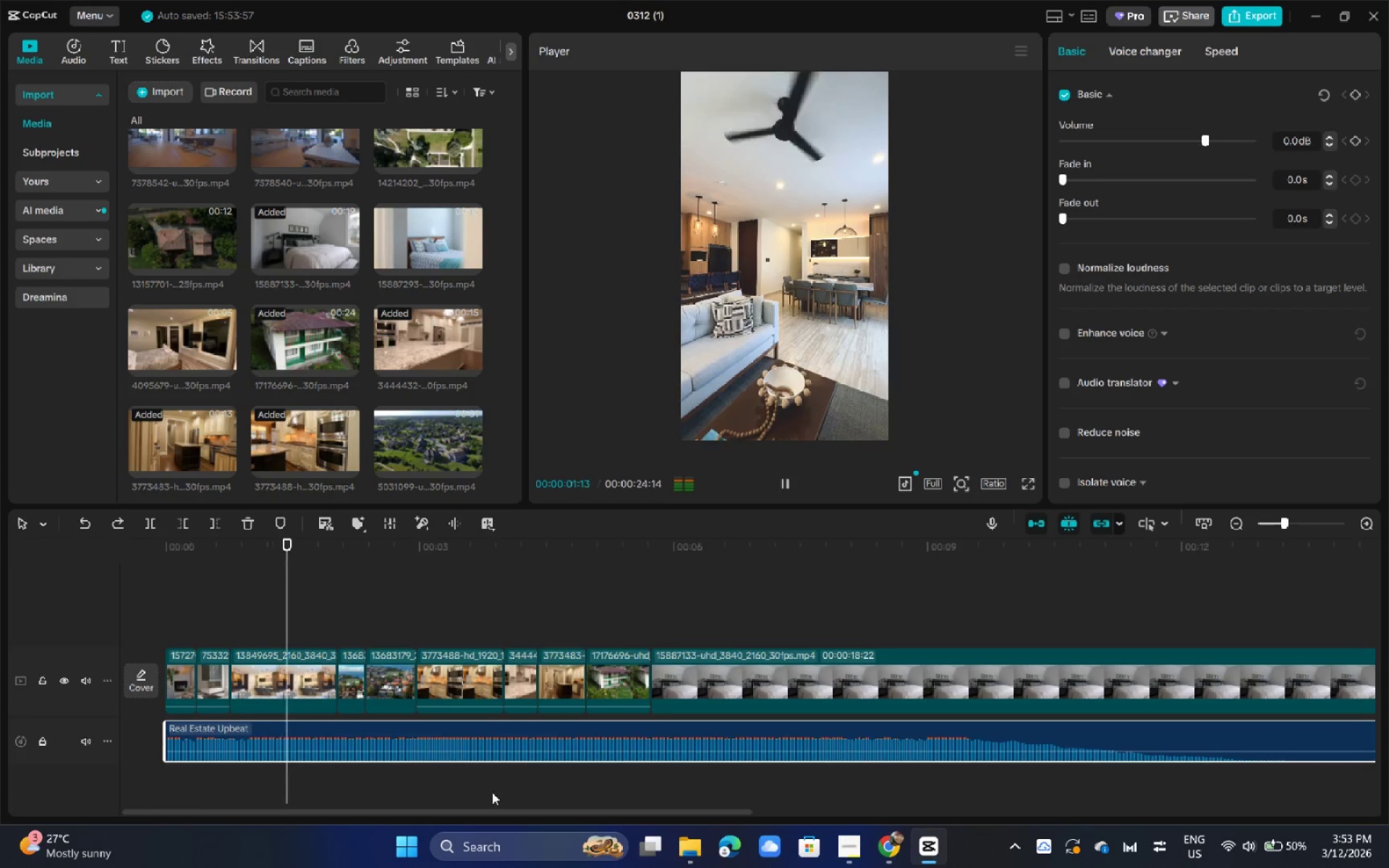 
left_click_drag(start_coordinate=[502, 808], to_coordinate=[616, 823])
 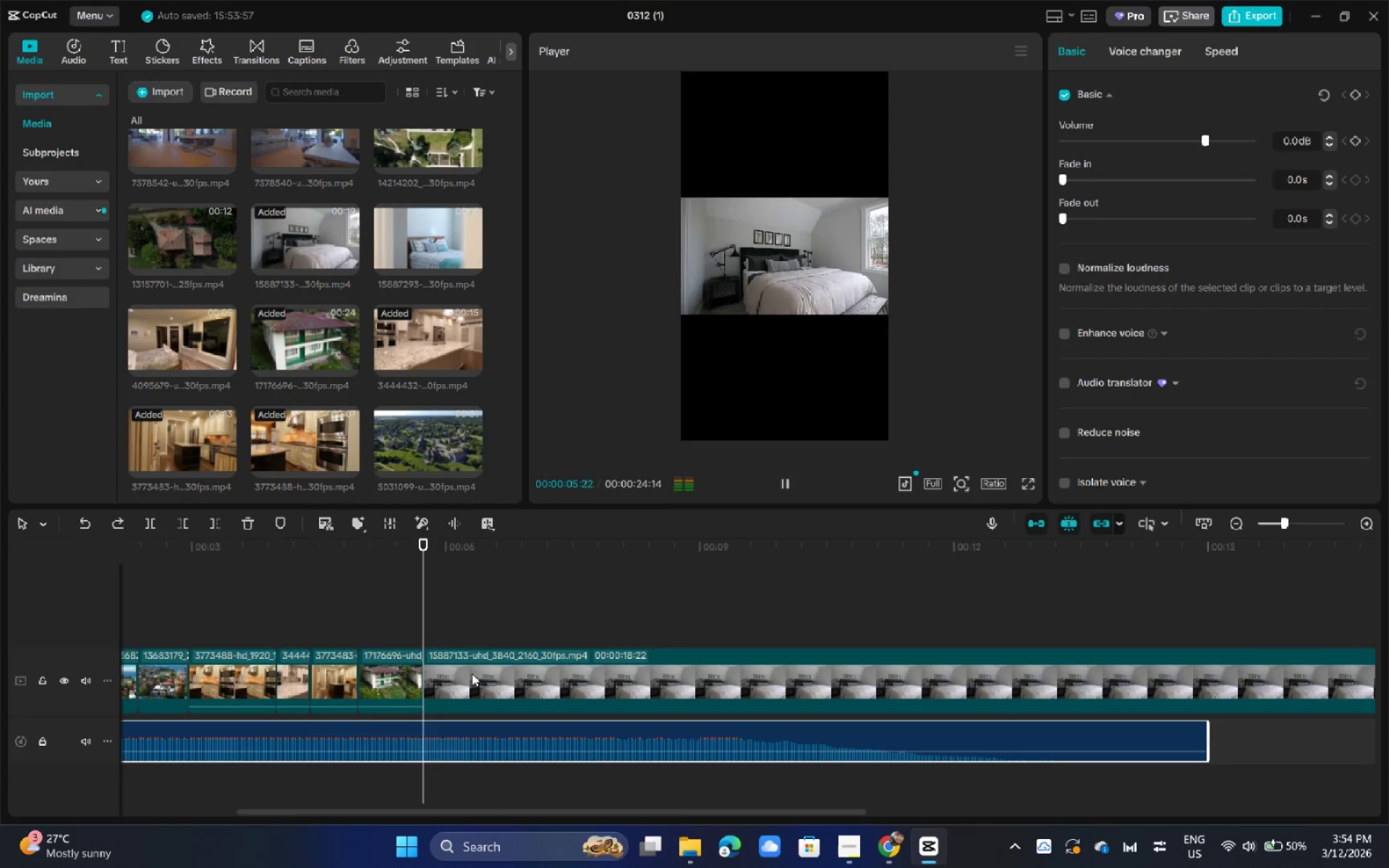 
key(Space)
 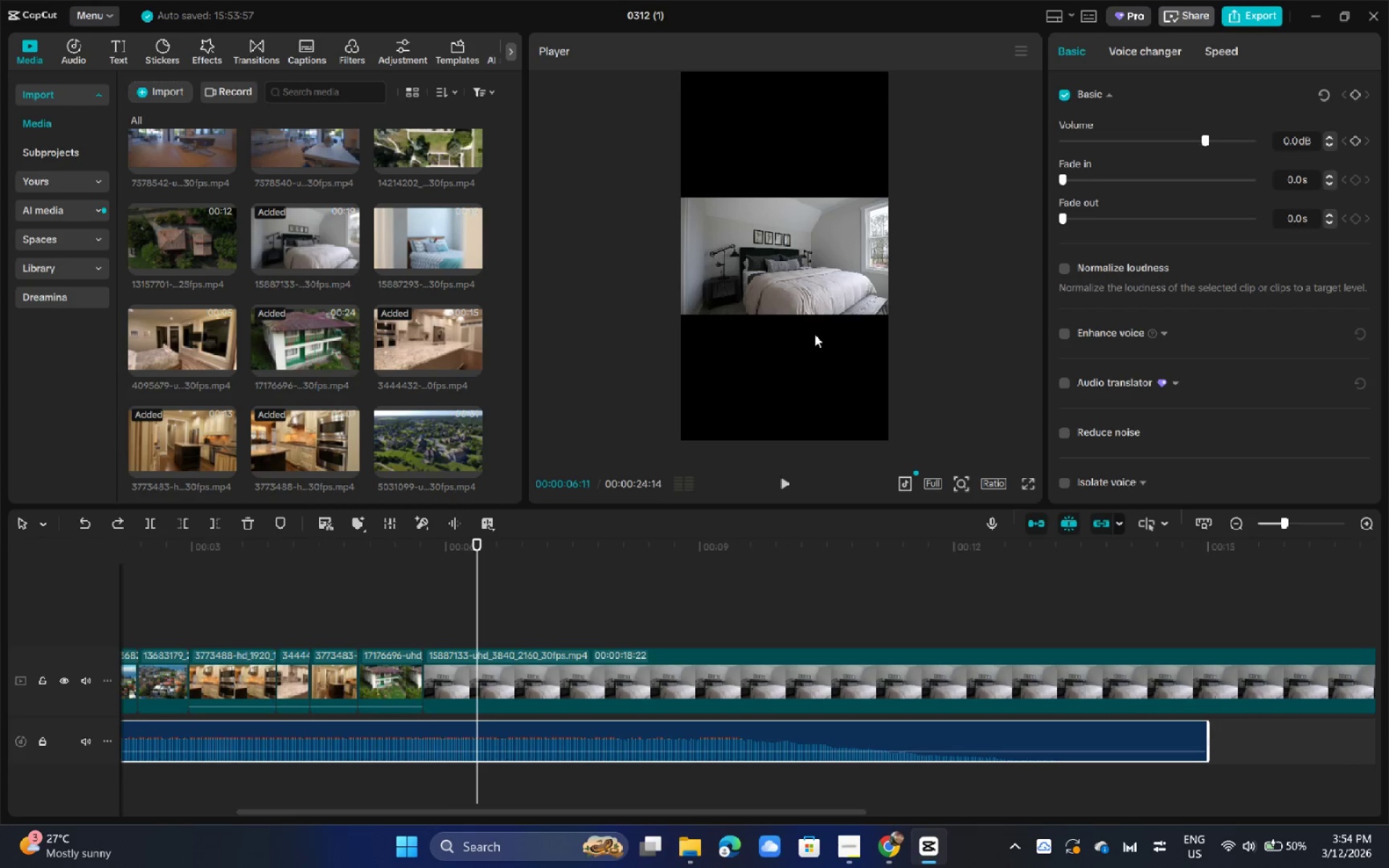 
left_click([787, 273])
 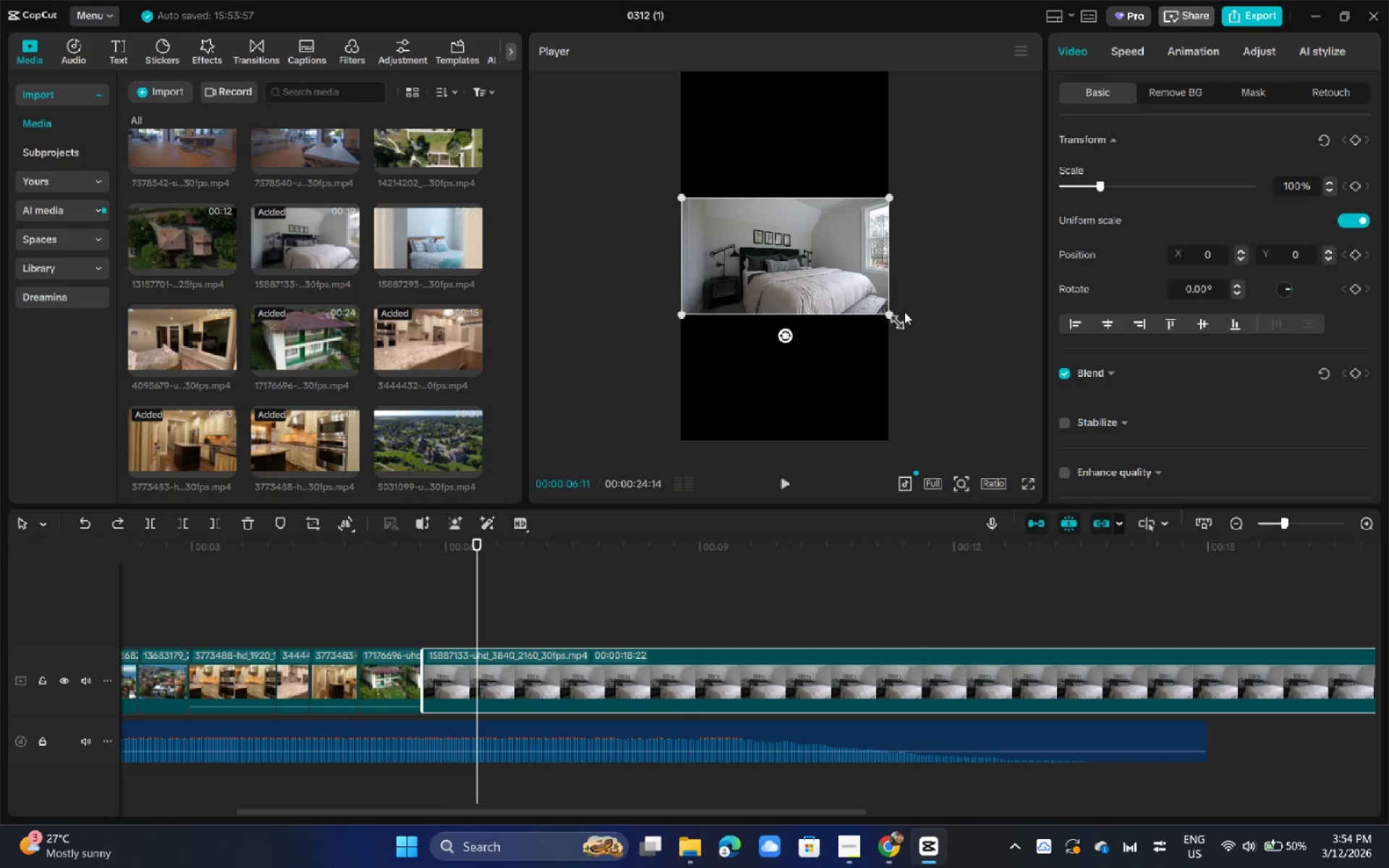 
left_click_drag(start_coordinate=[908, 309], to_coordinate=[979, 443])
 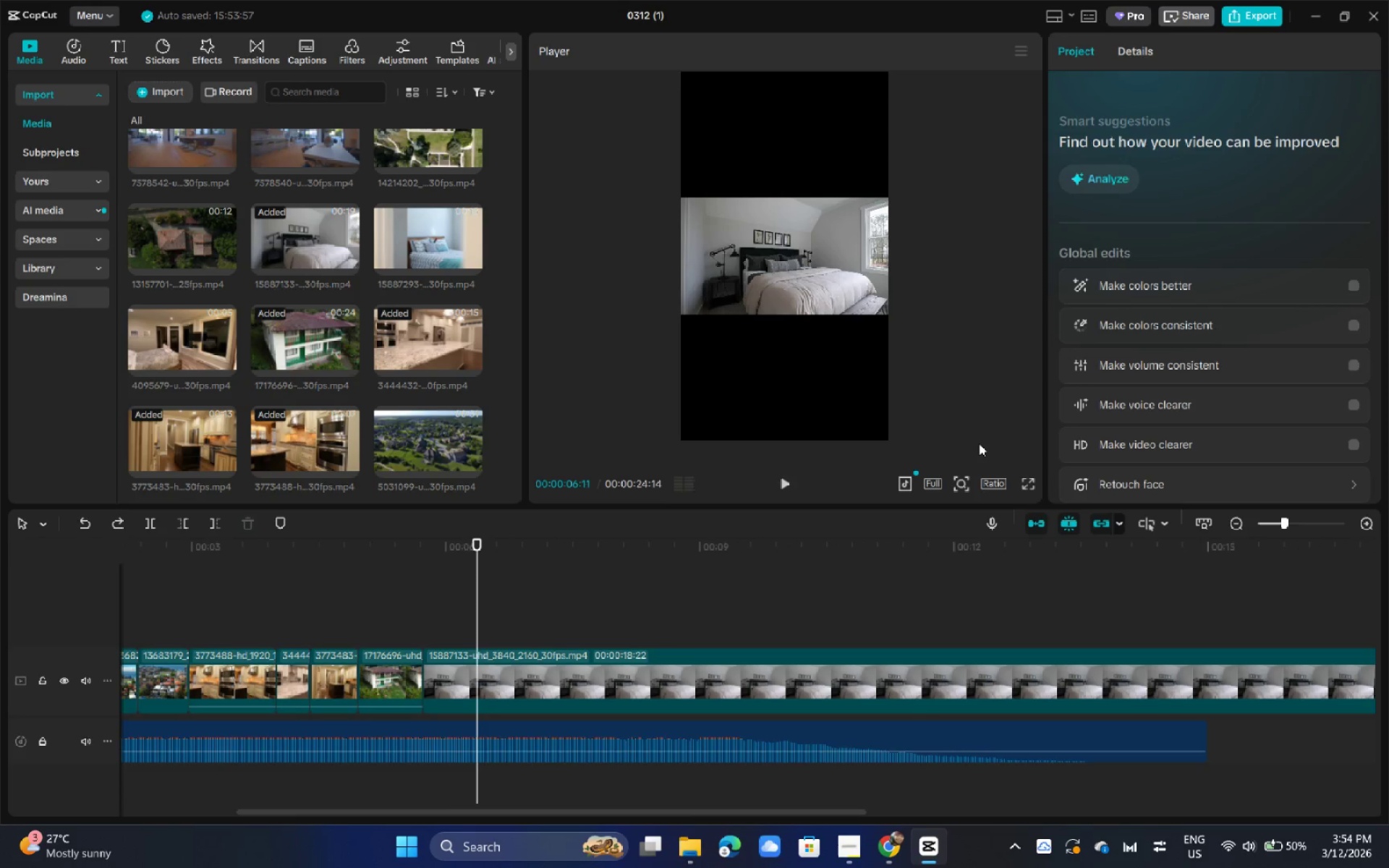 
key(Space)